 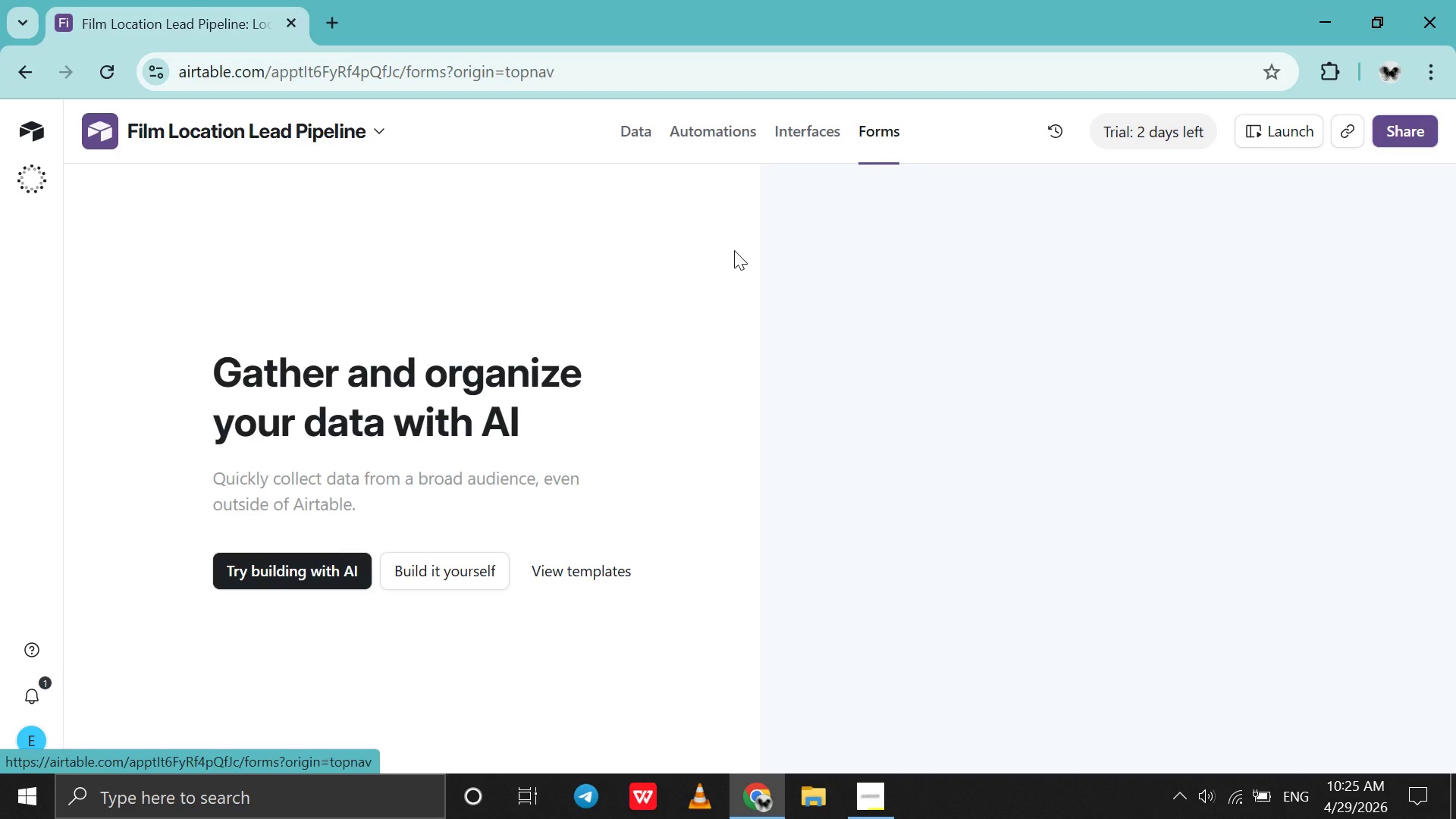 
left_click([415, 569])
 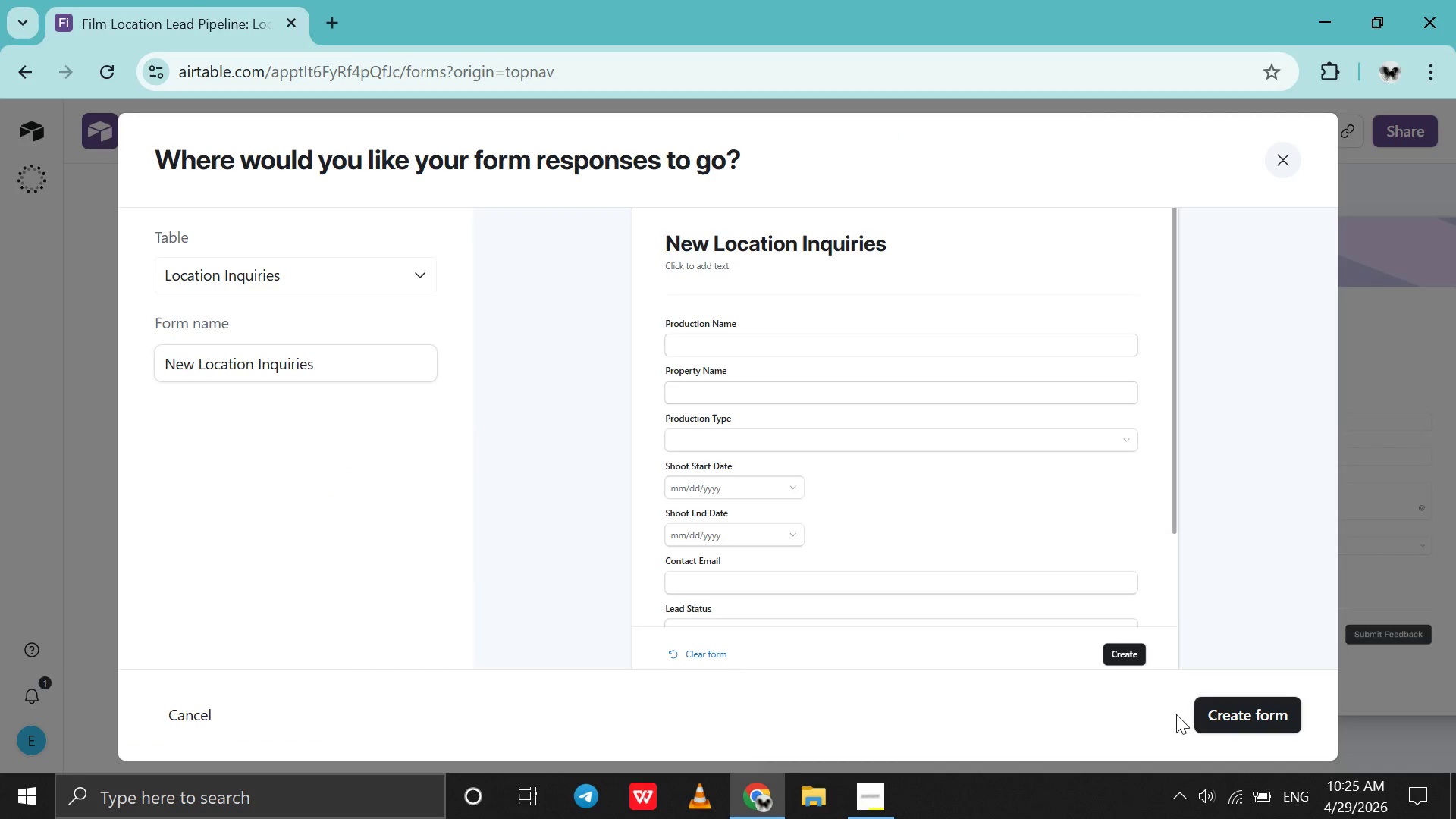 
left_click([1225, 714])
 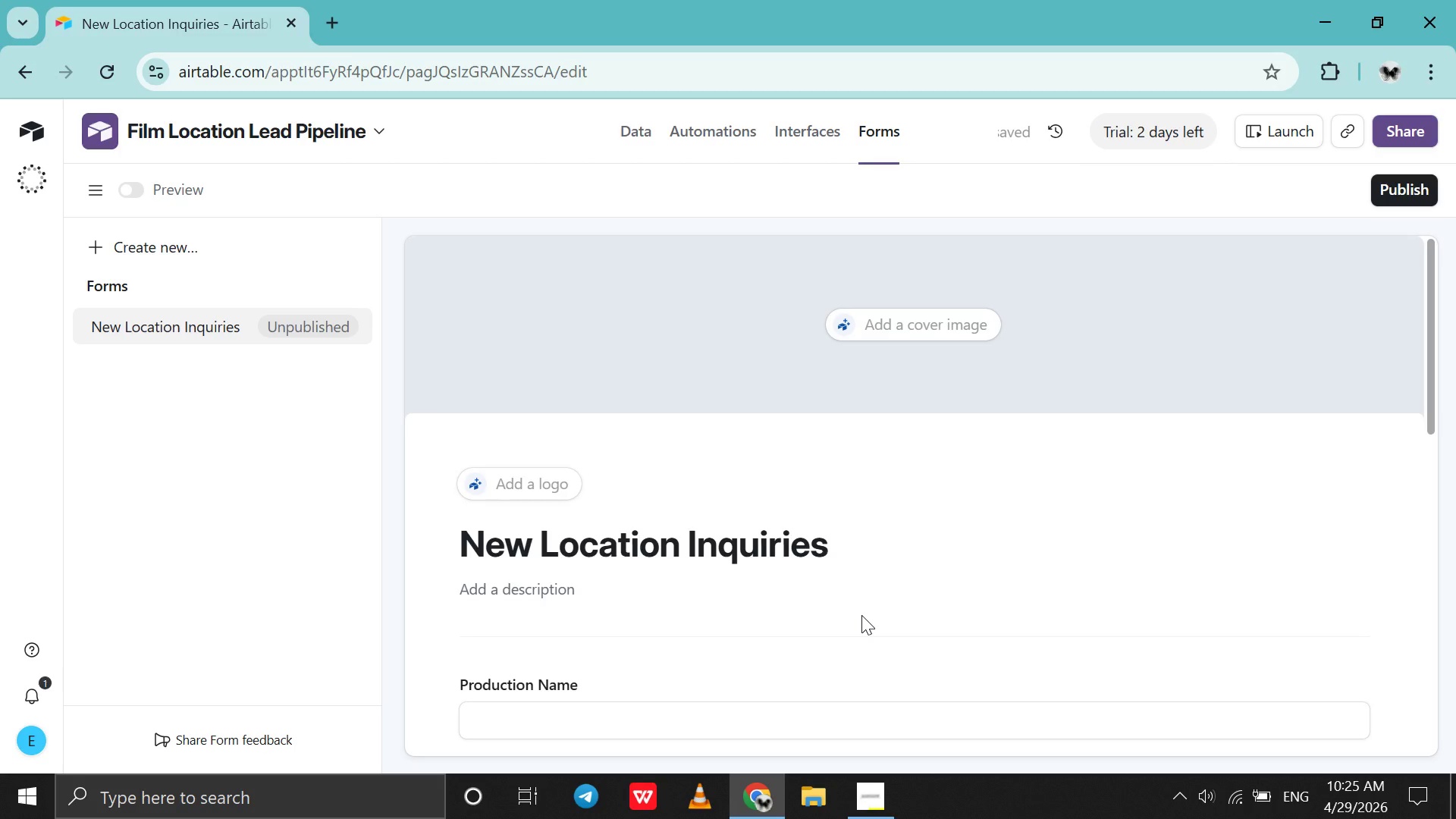 
wait(6.19)
 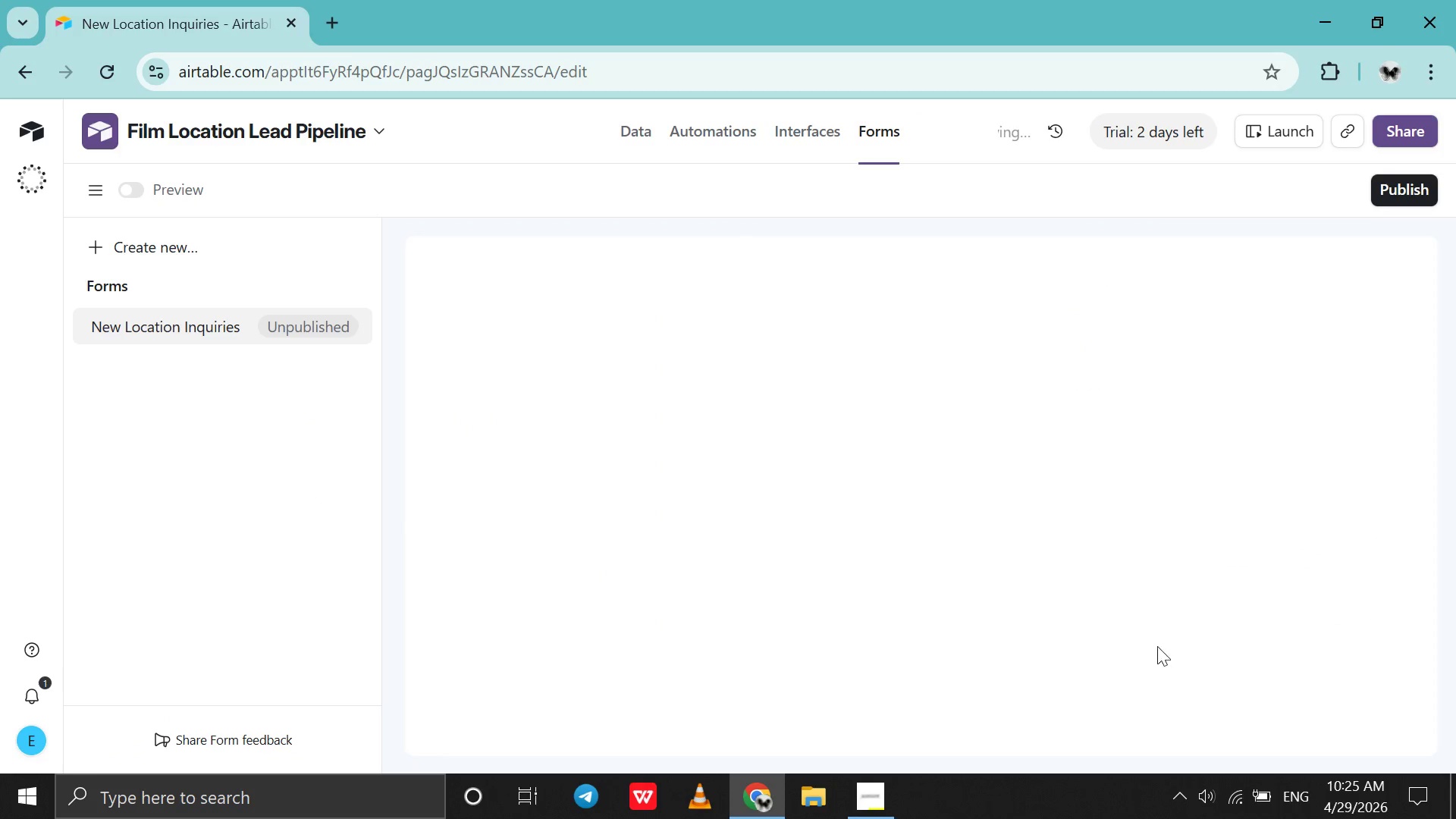 
scroll: coordinate [843, 535], scroll_direction: down, amount: 7.0
 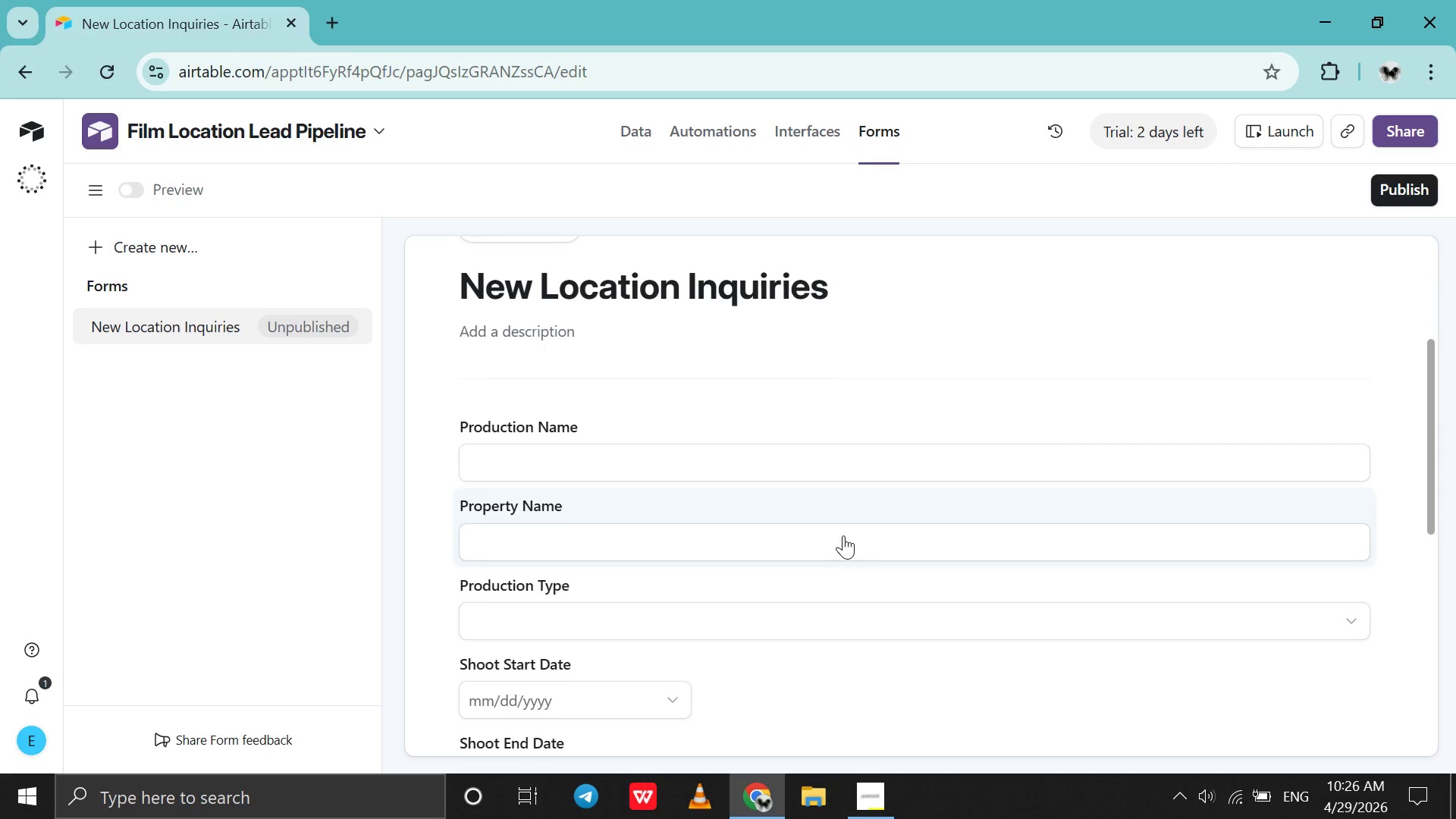 
scroll: coordinate [843, 535], scroll_direction: none, amount: 0.0
 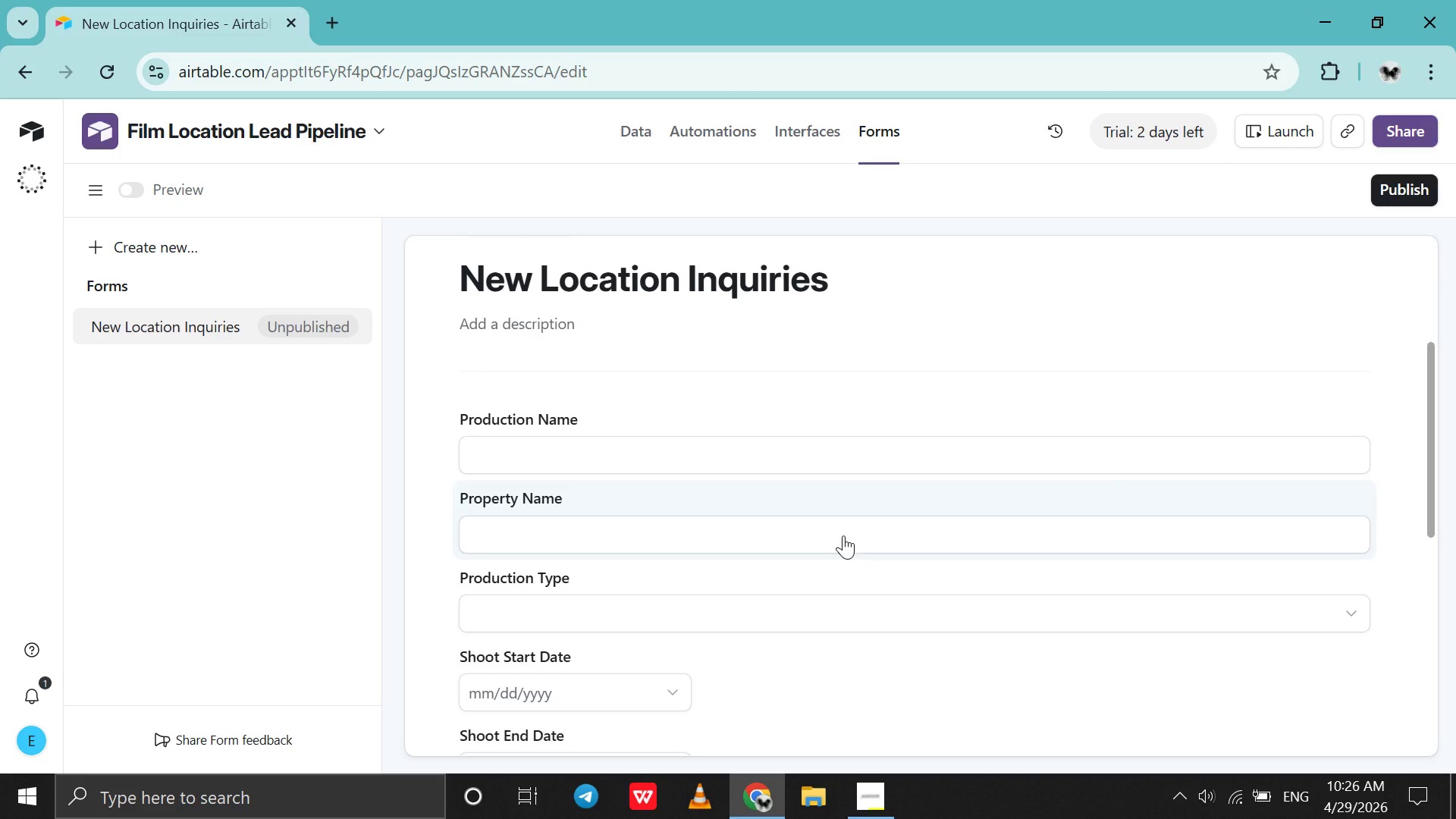 
scroll: coordinate [843, 535], scroll_direction: down, amount: 13.0
 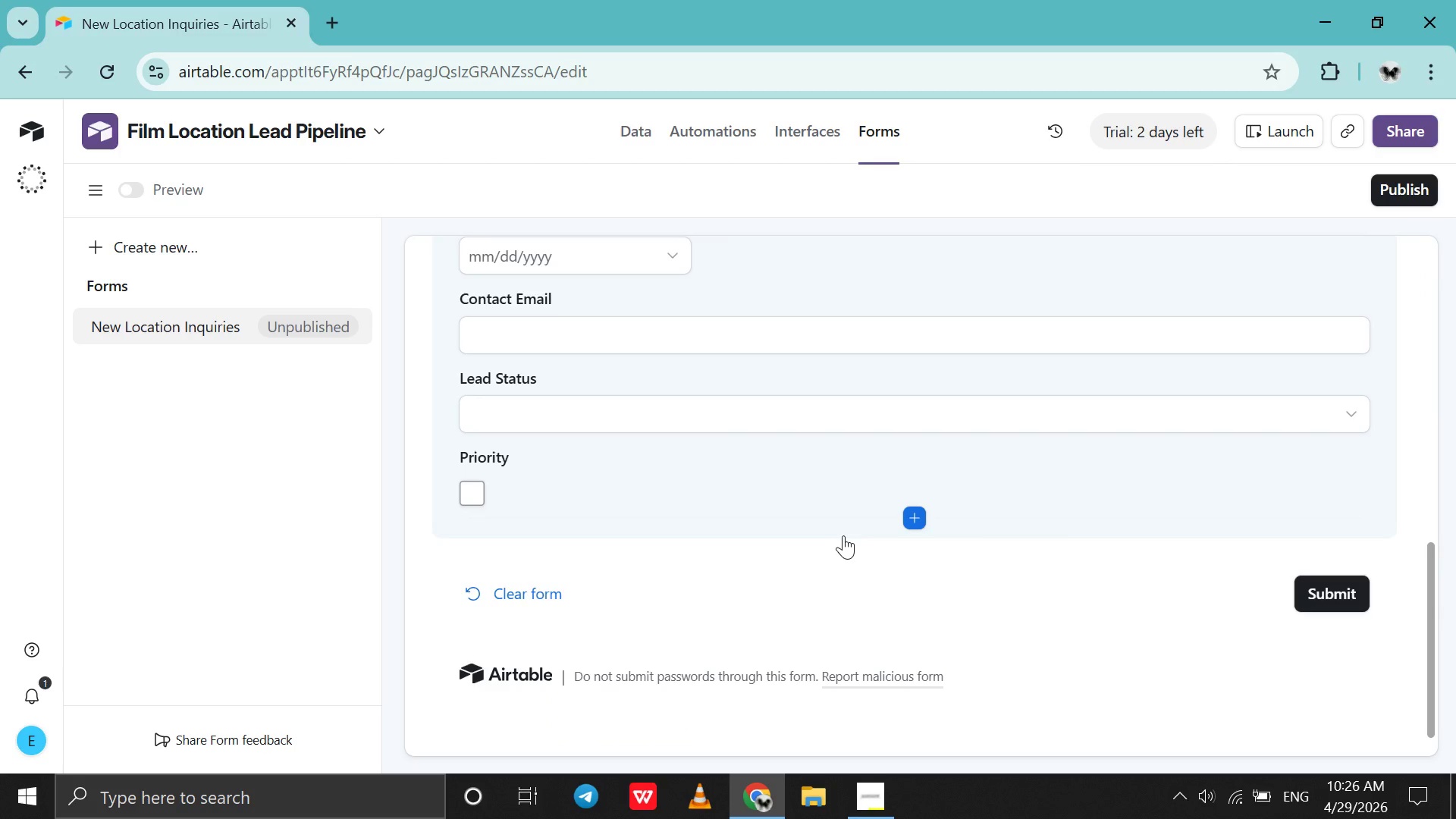 
scroll: coordinate [843, 535], scroll_direction: up, amount: 1.0
 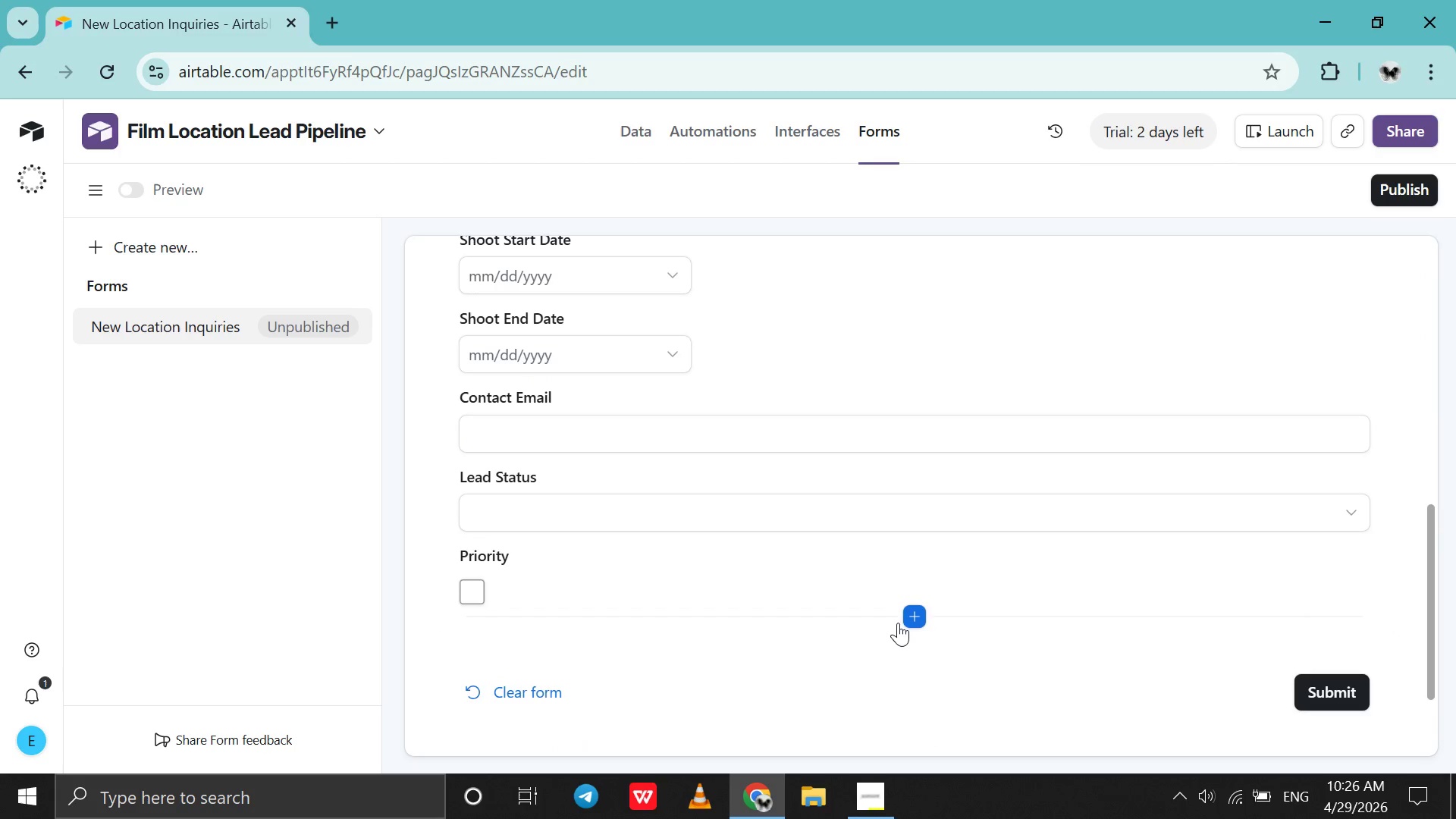 
left_click([906, 622])
 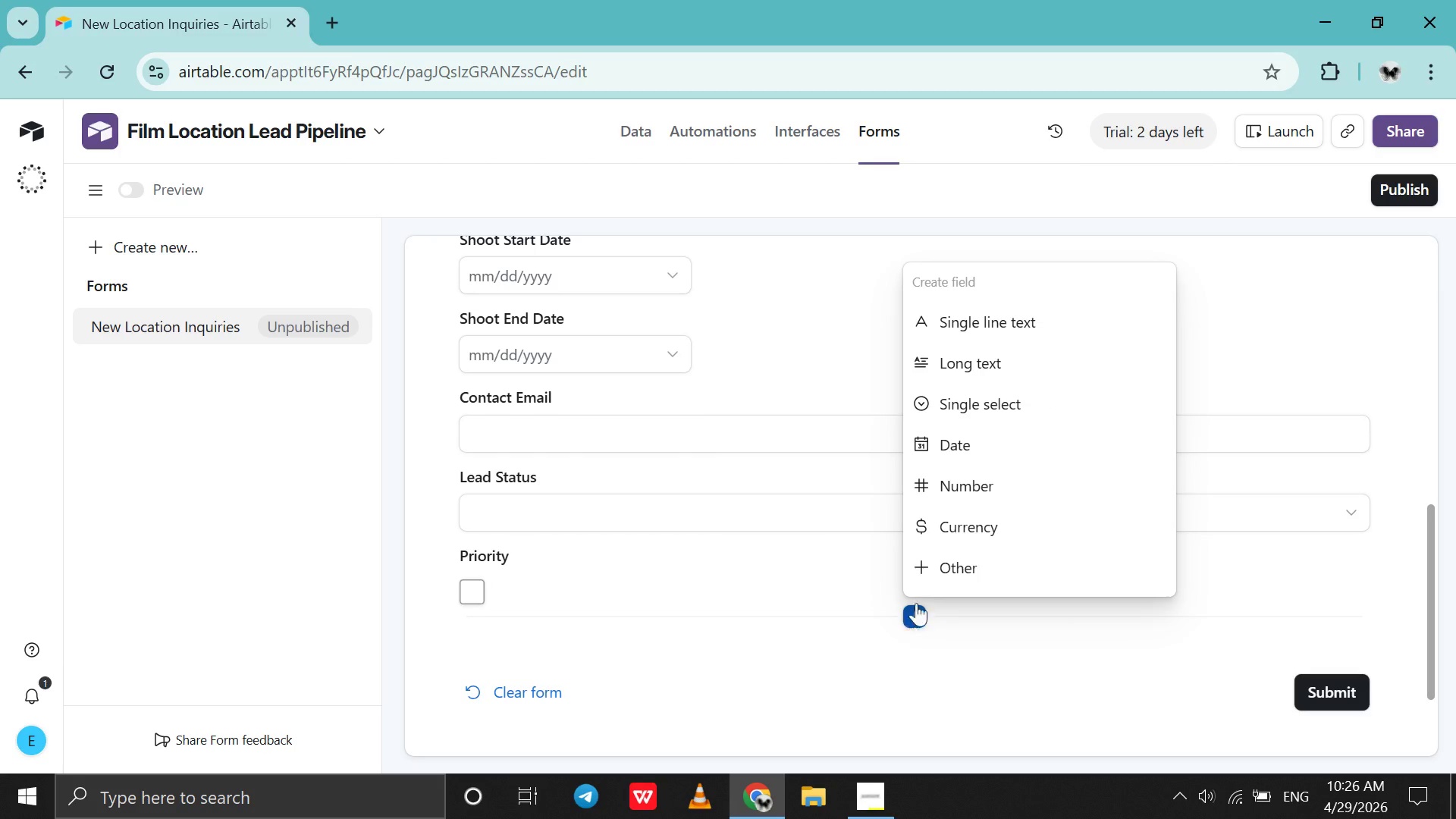 
left_click([940, 573])
 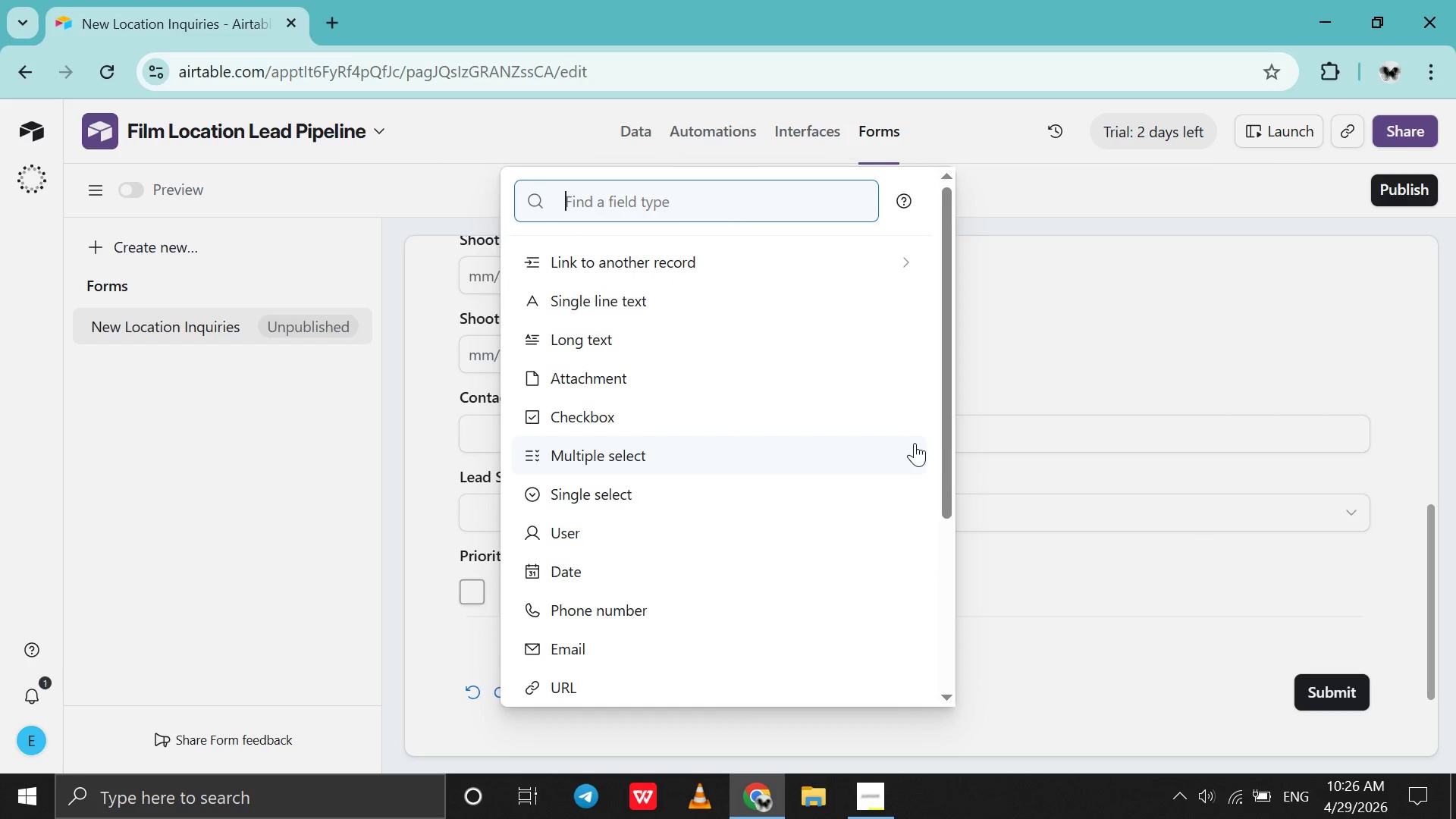 
wait(7.27)
 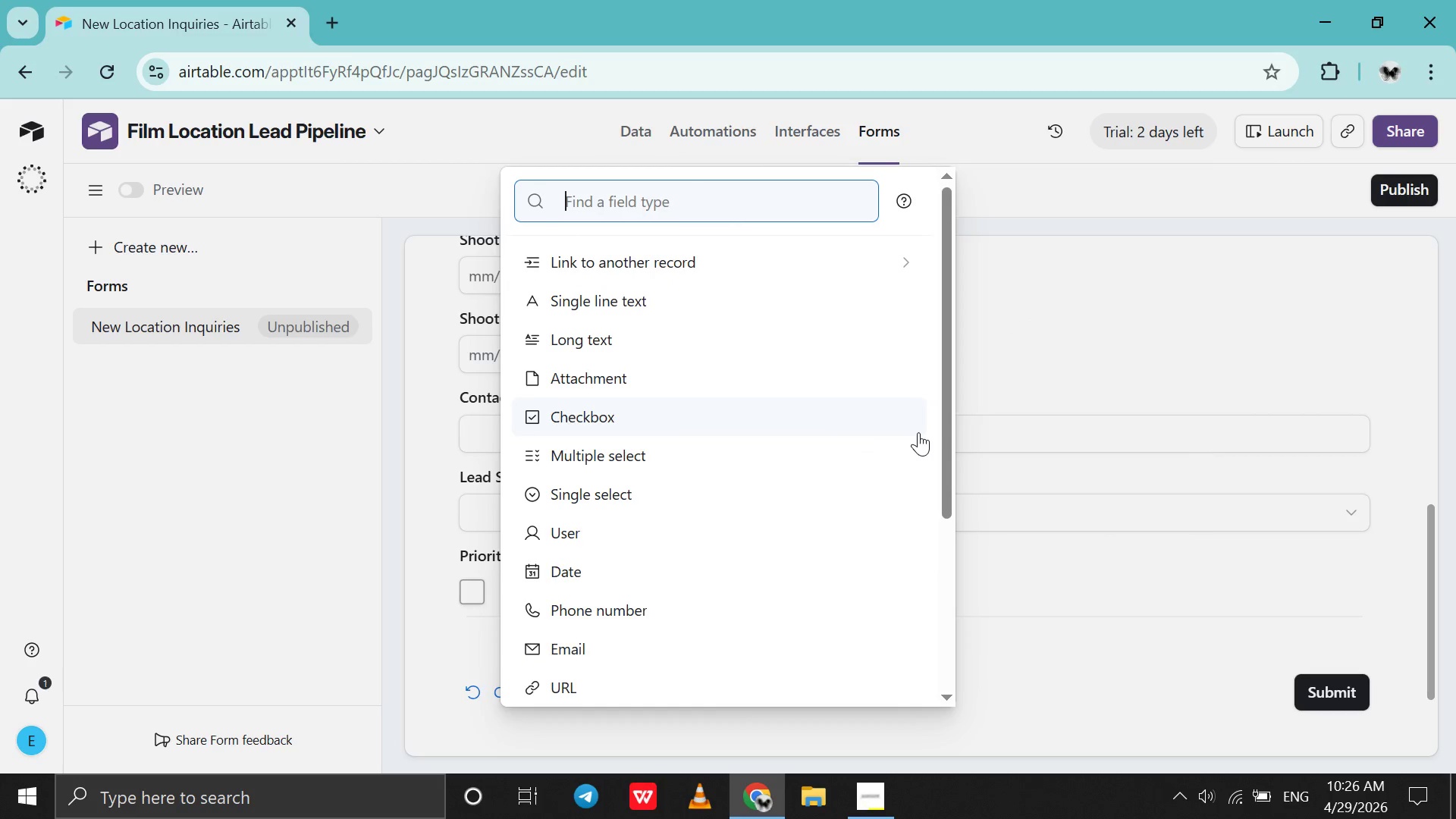 
type(cu)
 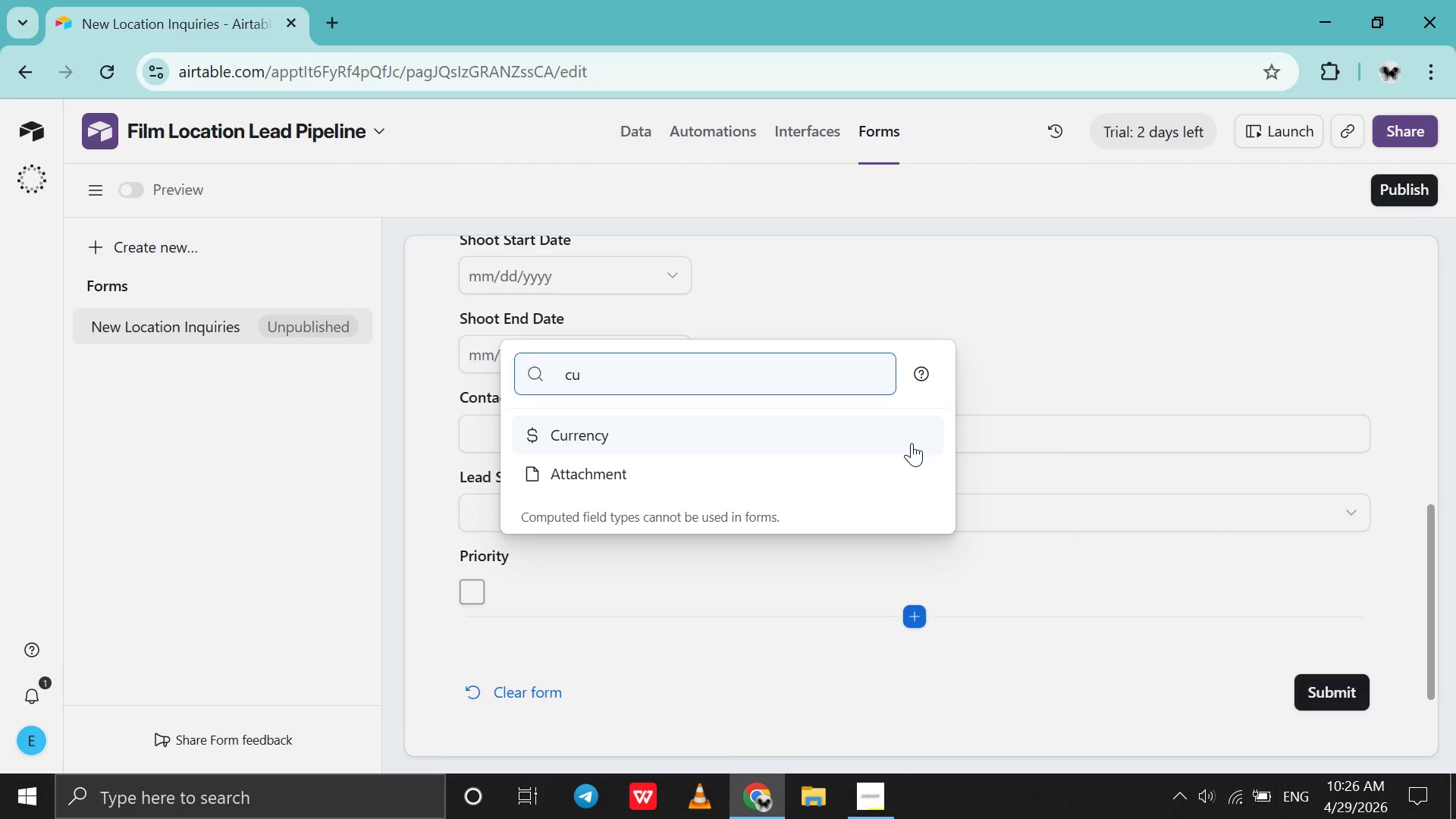 
left_click([860, 445])
 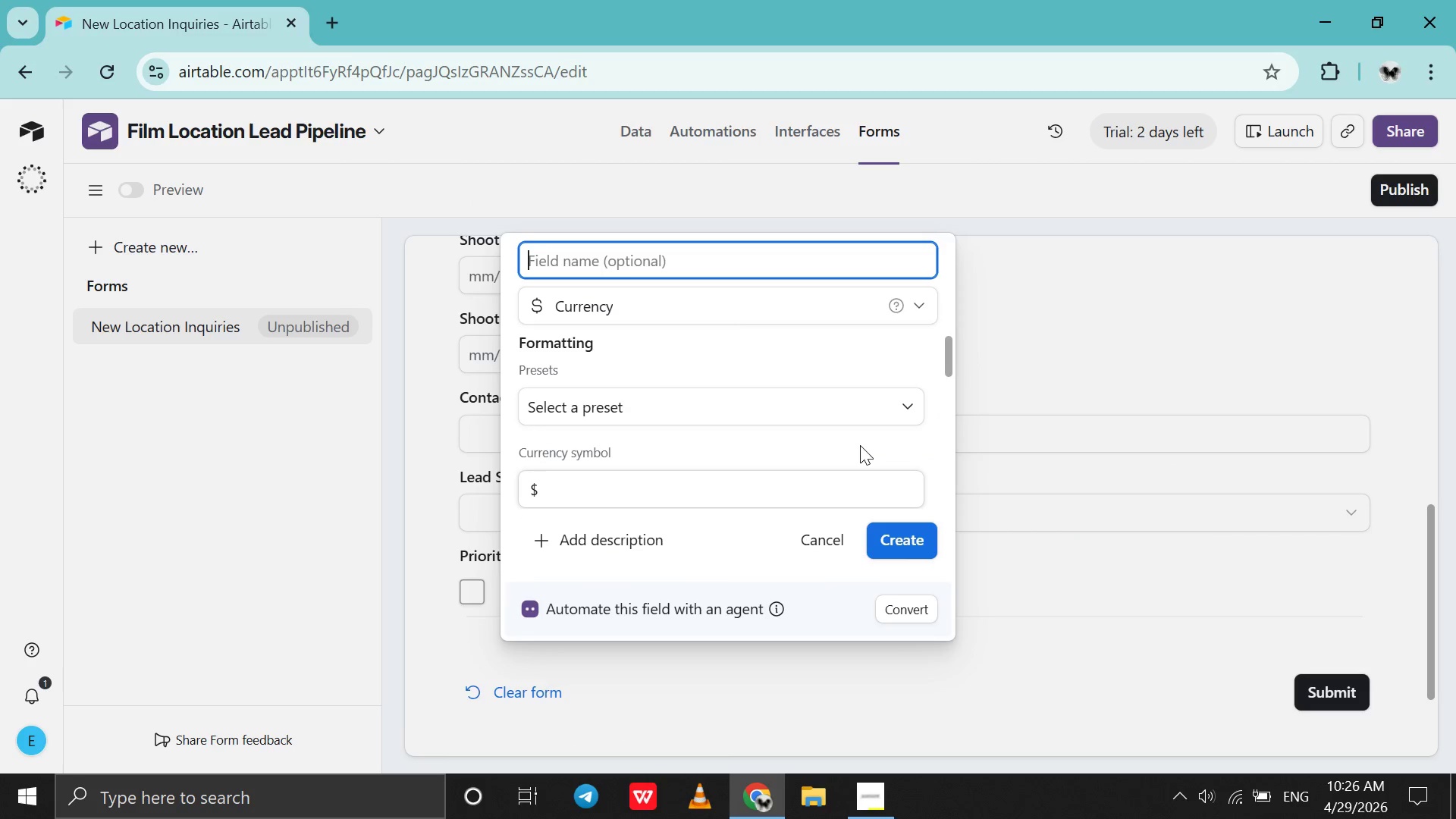 
type(Daily Budjet )
key(Backspace)
key(Backspace)
key(Backspace)
key(Backspace)
type(get )
 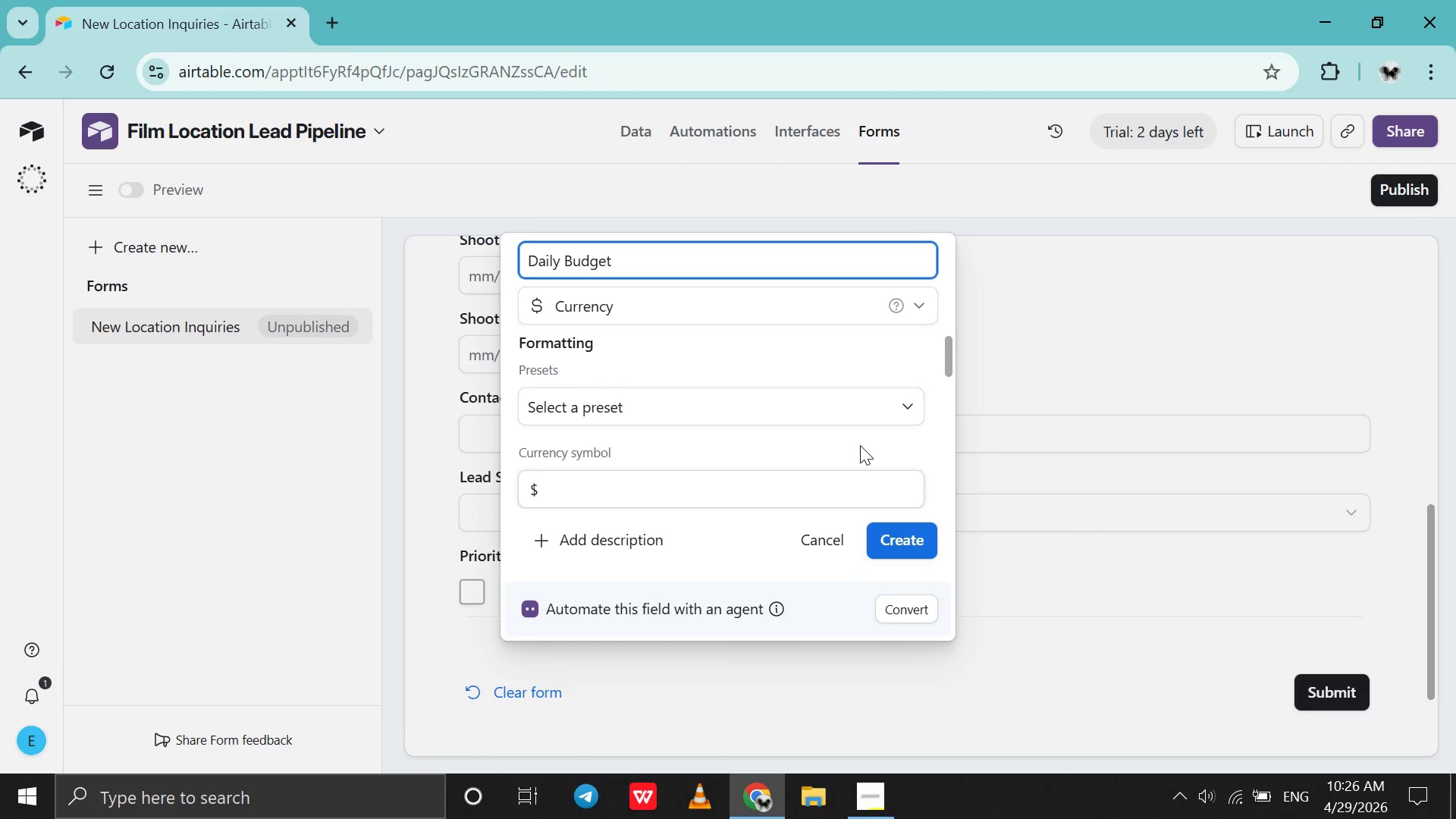 
scroll: coordinate [810, 475], scroll_direction: down, amount: 3.0
 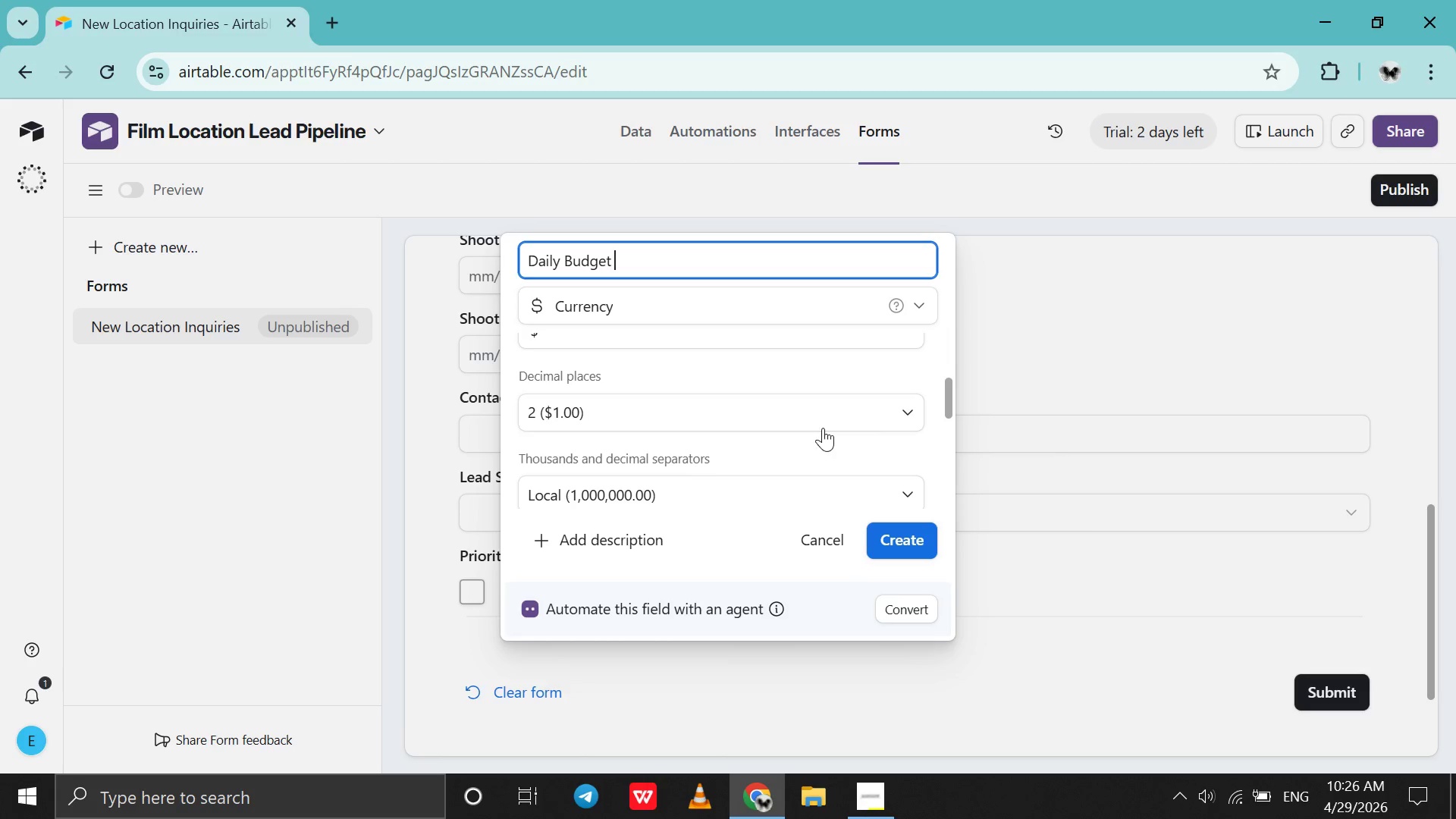 
left_click([823, 428])
 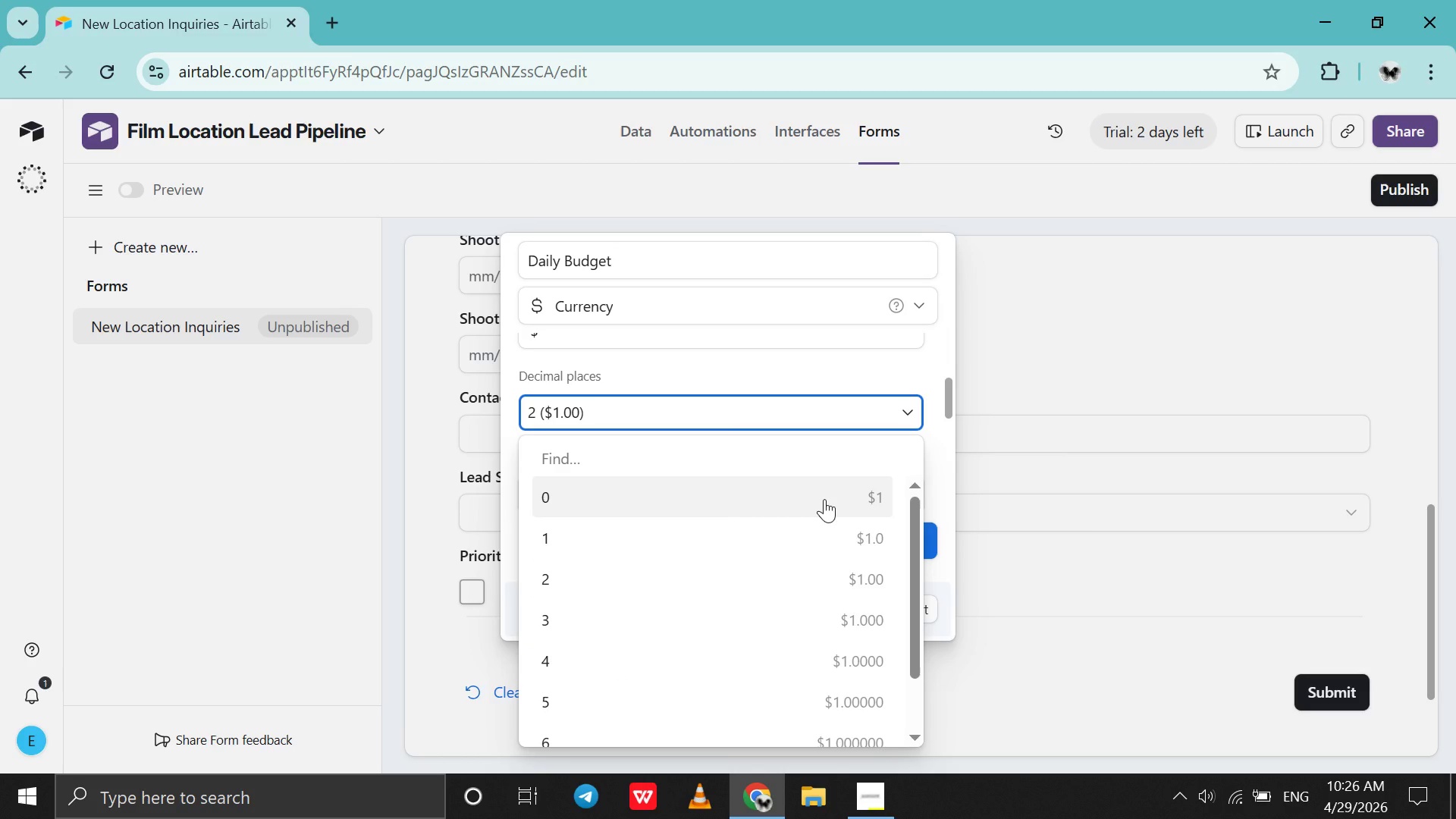 
left_click([824, 499])
 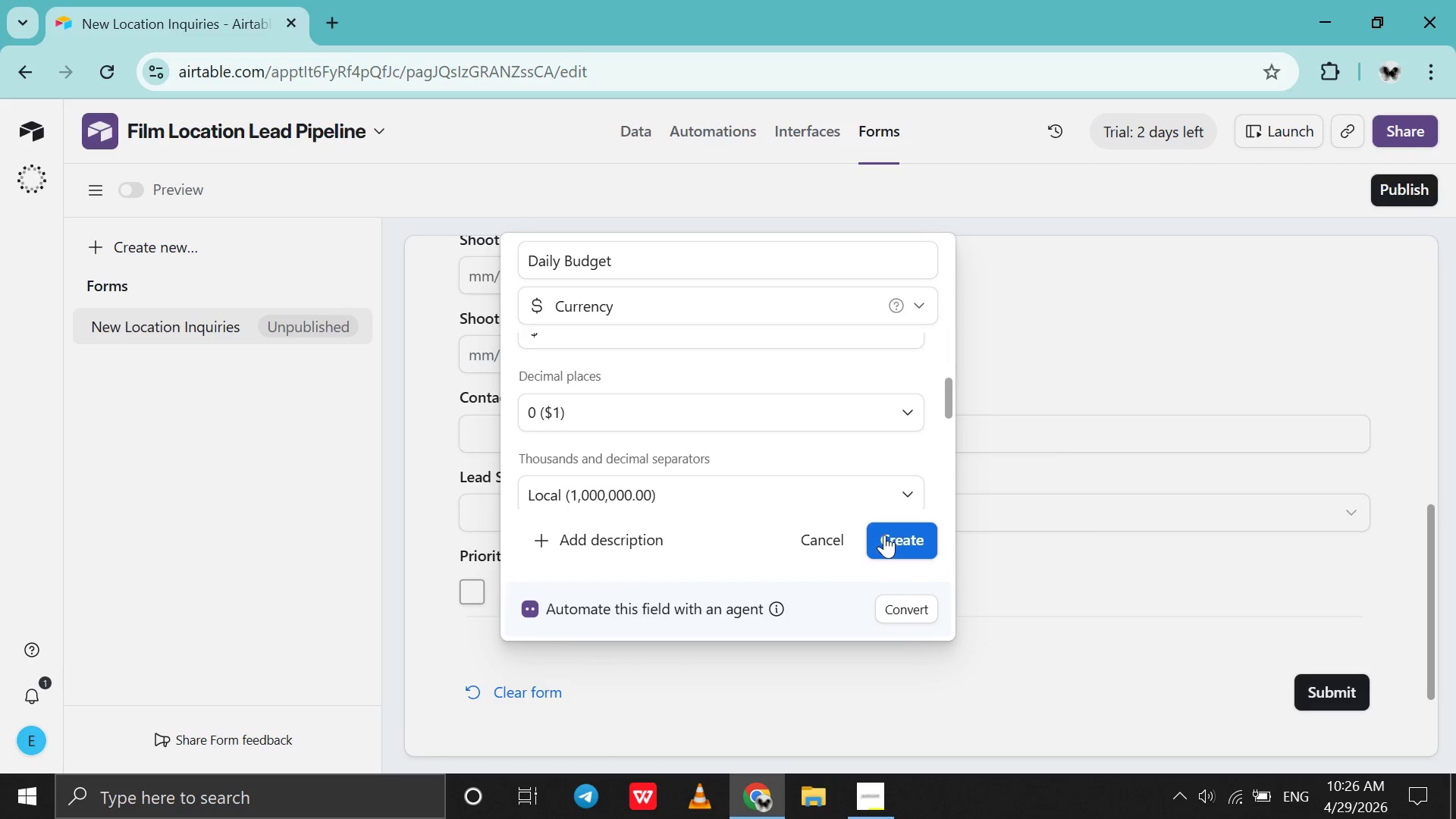 
left_click([884, 535])
 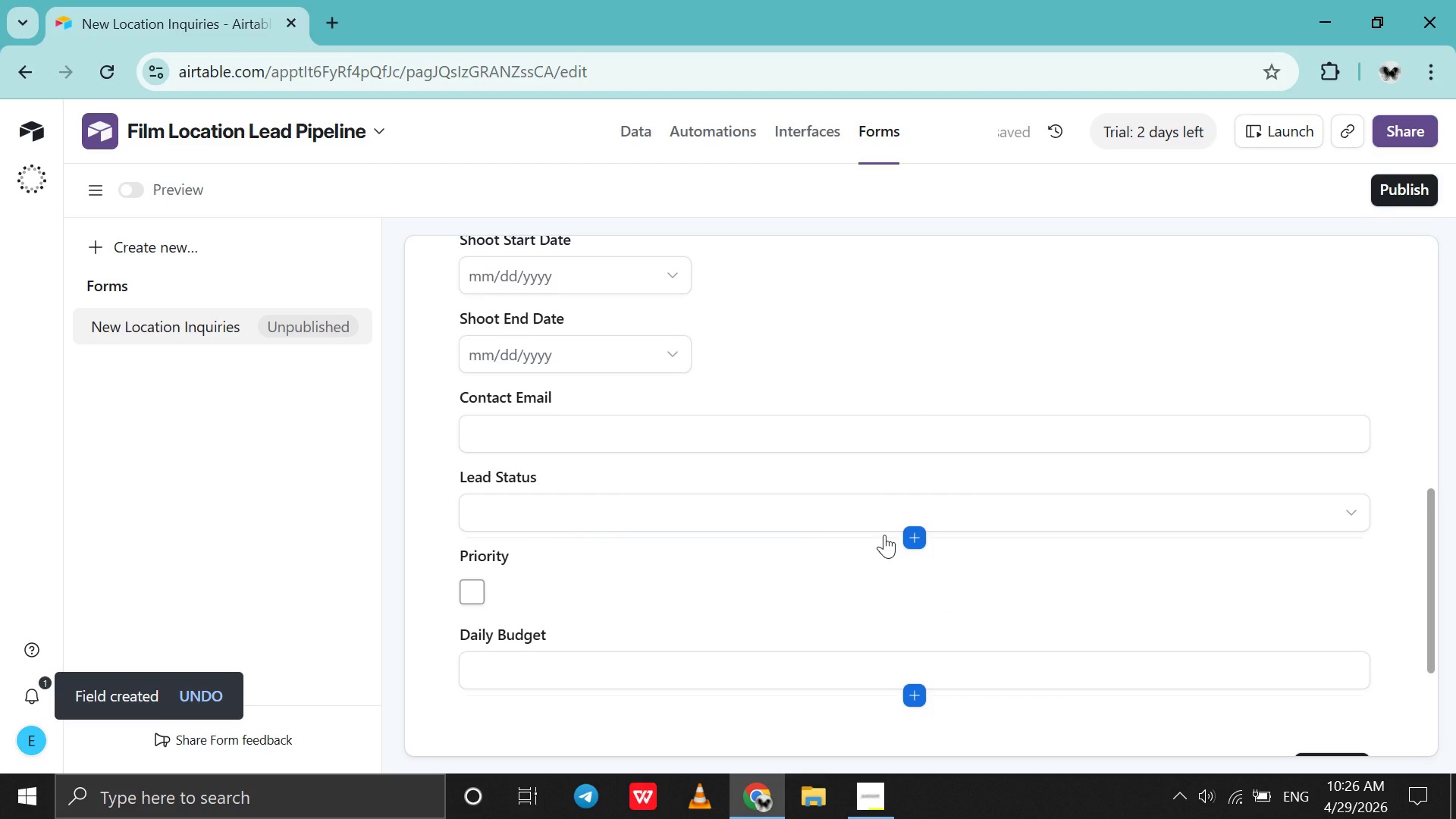 
scroll: coordinate [884, 535], scroll_direction: up, amount: 5.0
 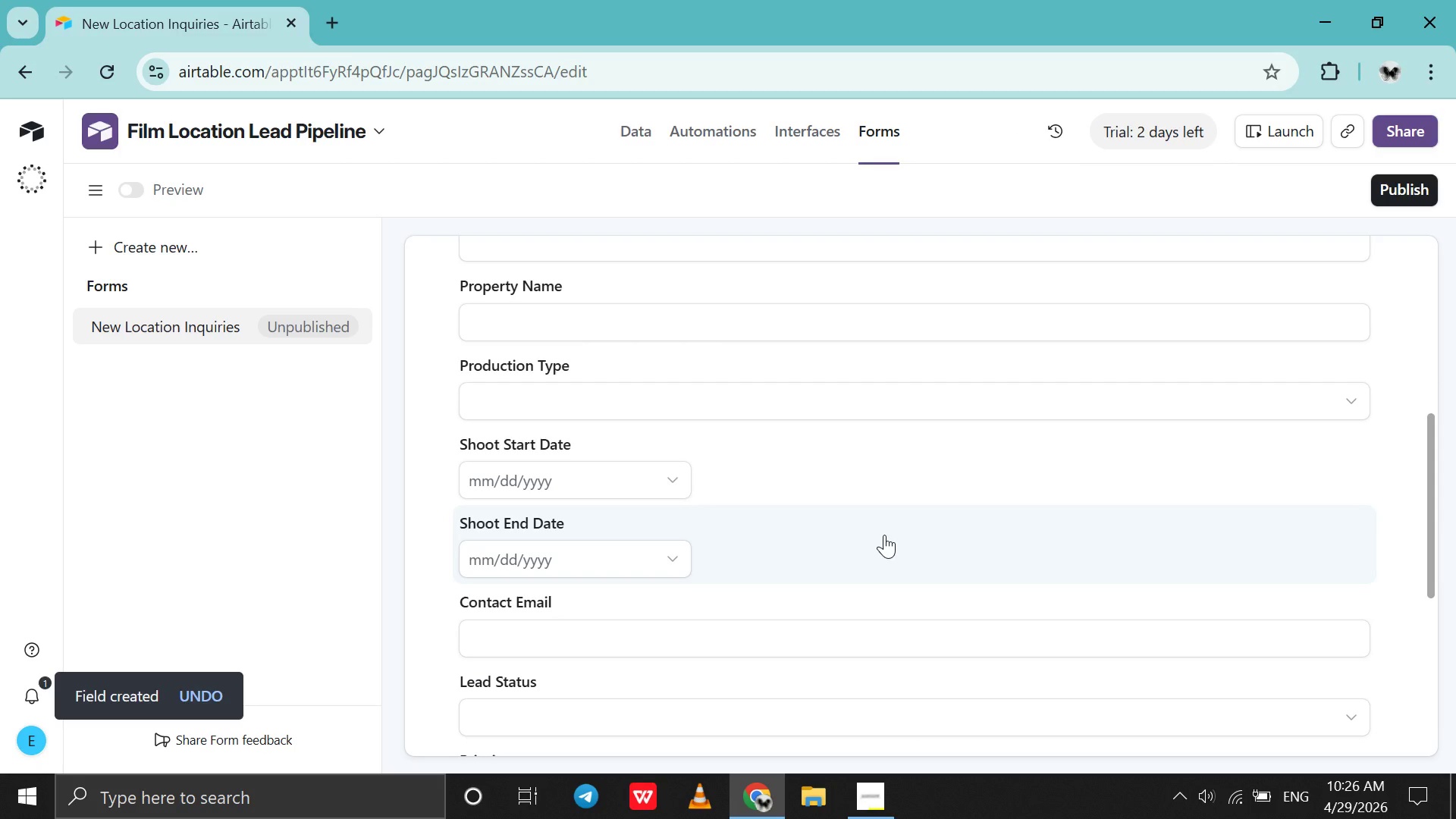 
scroll: coordinate [884, 535], scroll_direction: none, amount: 0.0
 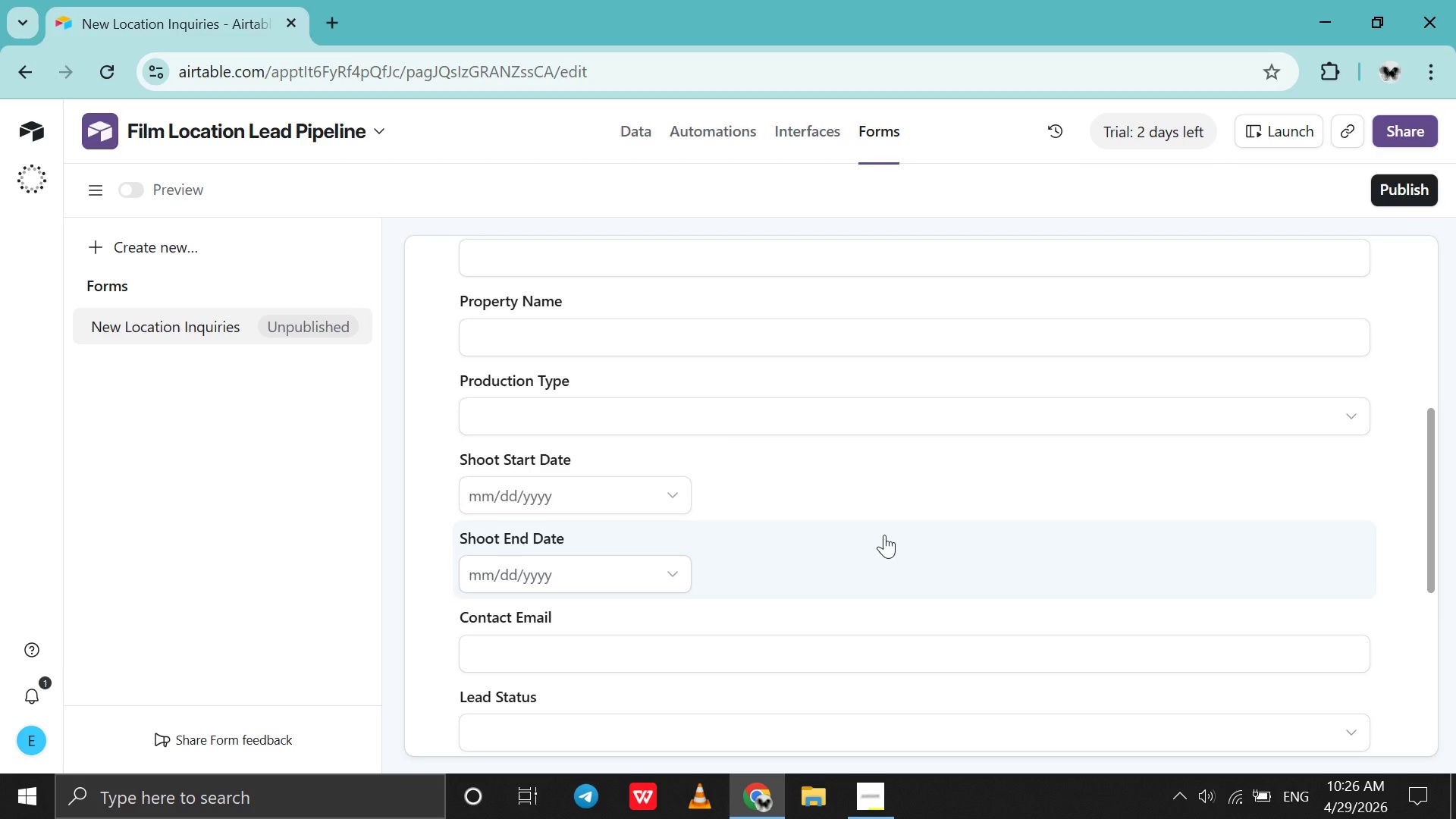 
scroll: coordinate [884, 535], scroll_direction: down, amount: 4.0
 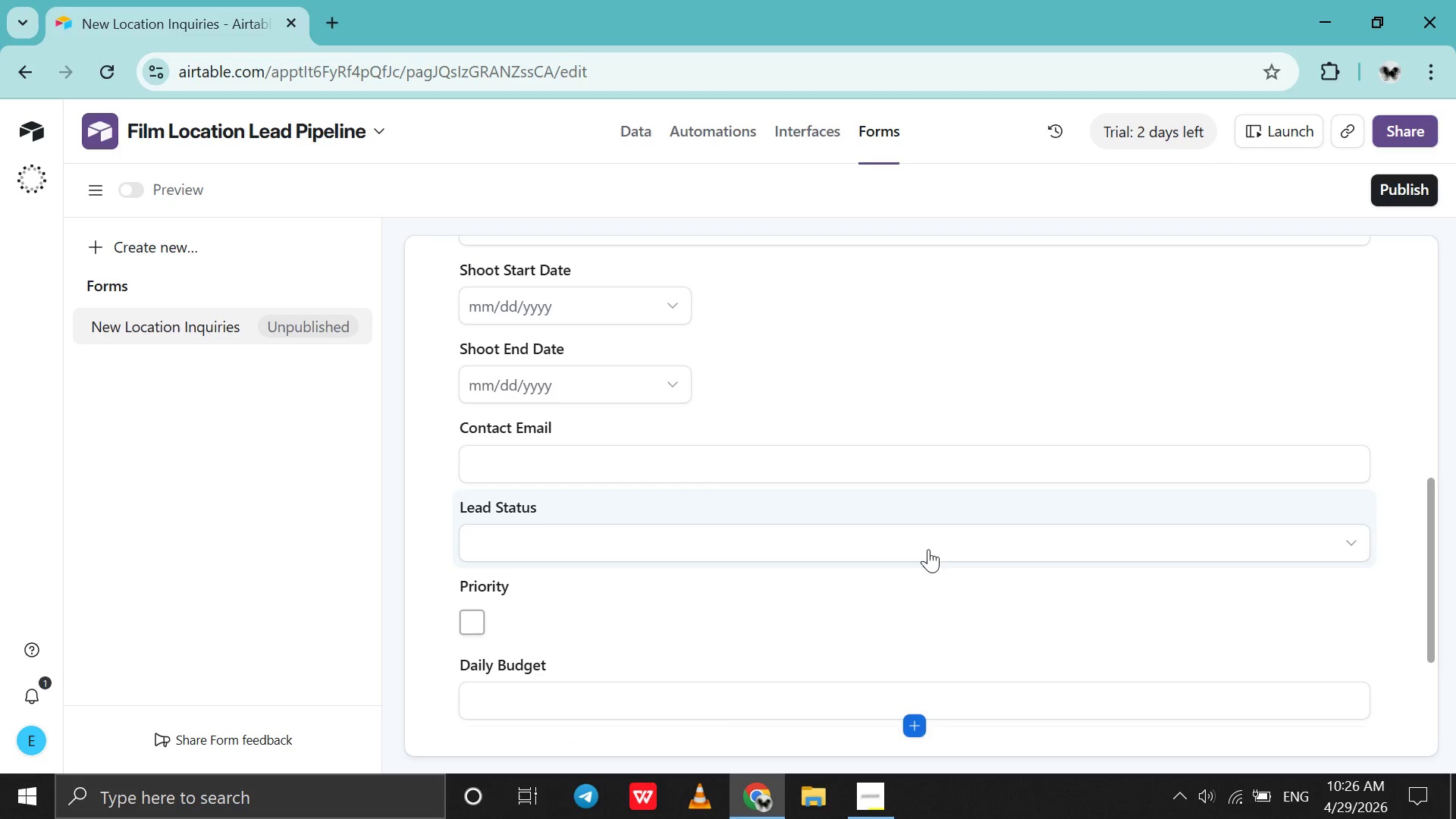 
right_click([921, 543])
 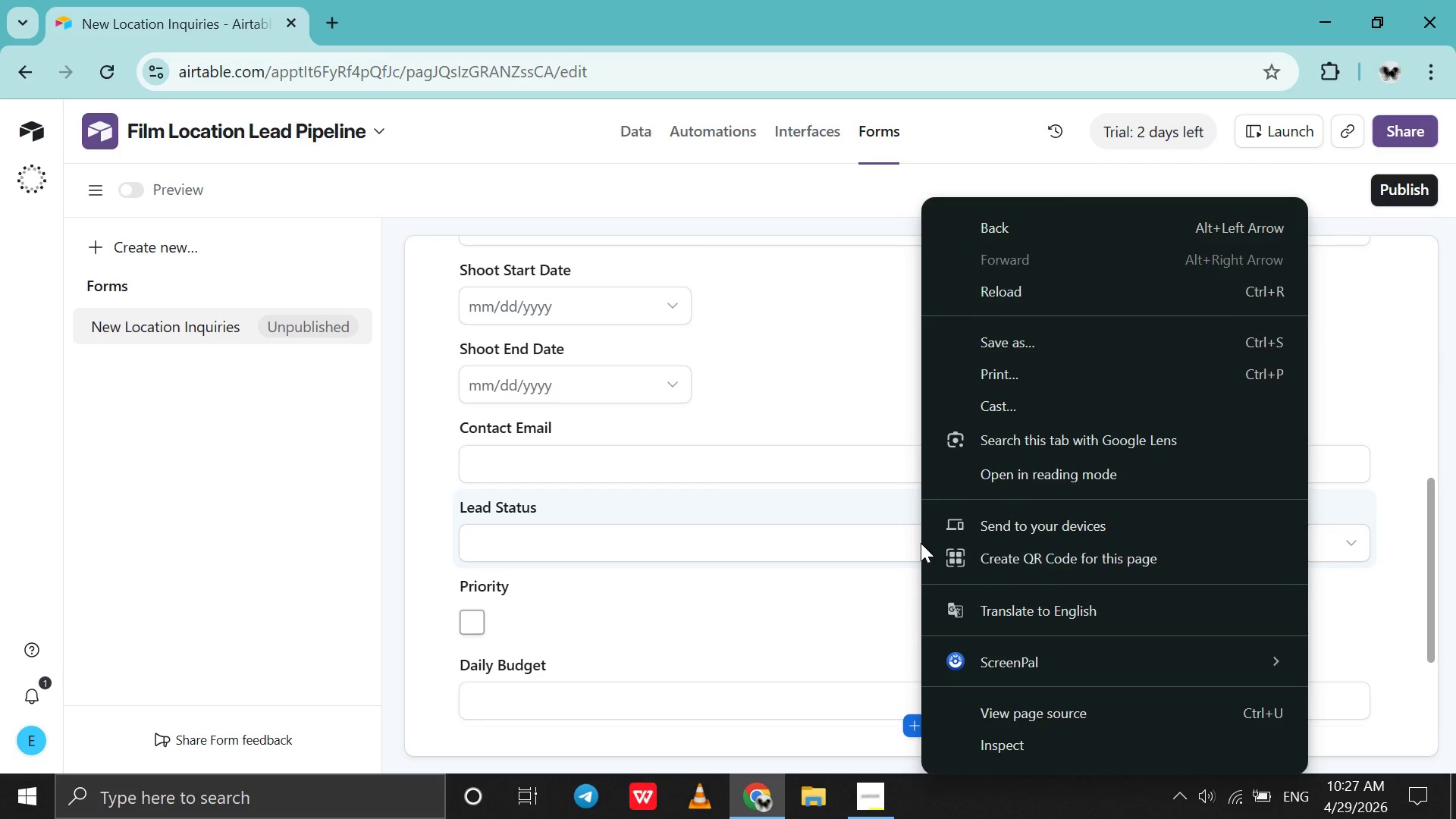 
left_click([921, 543])
 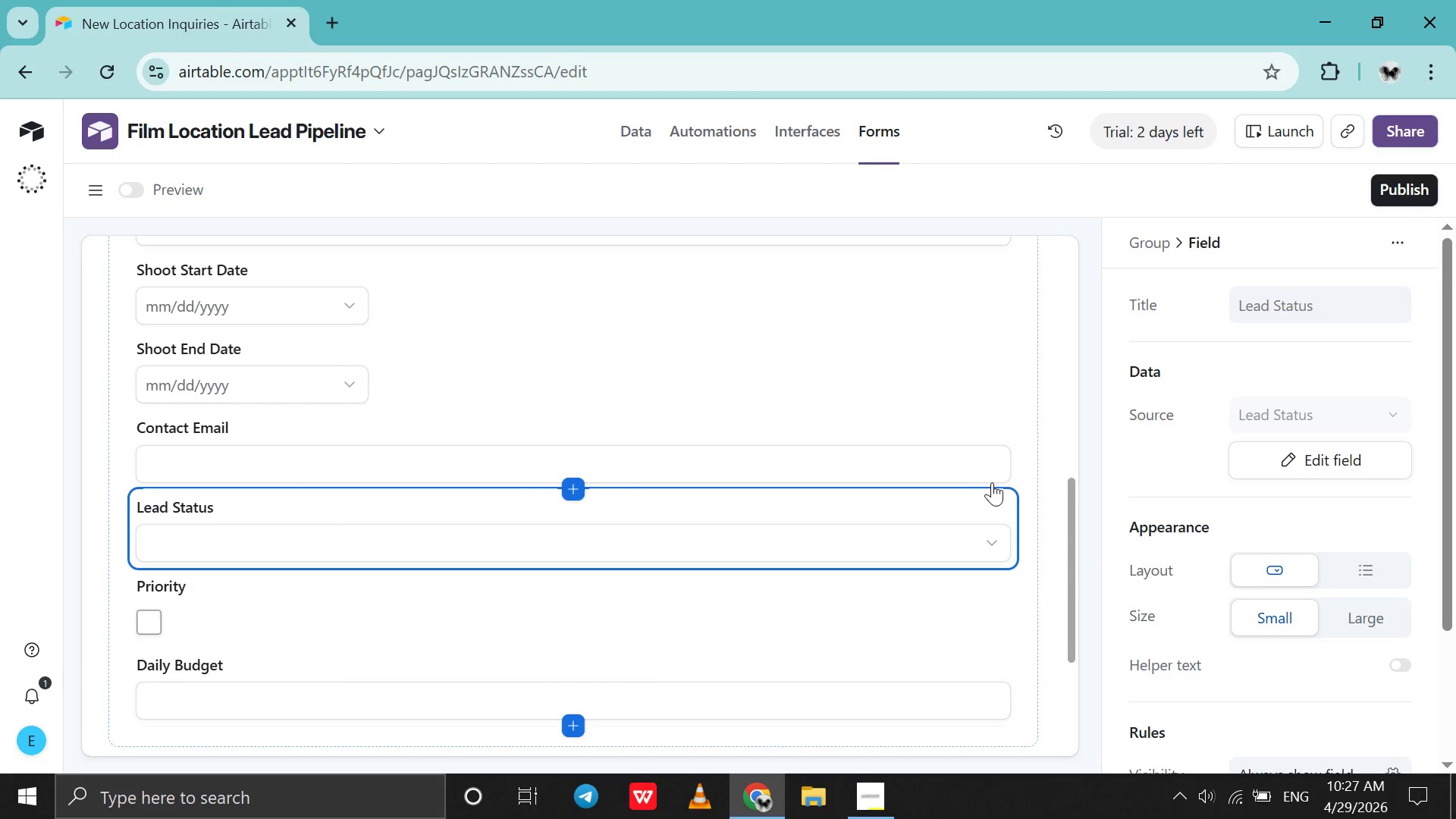 
left_click([999, 497])
 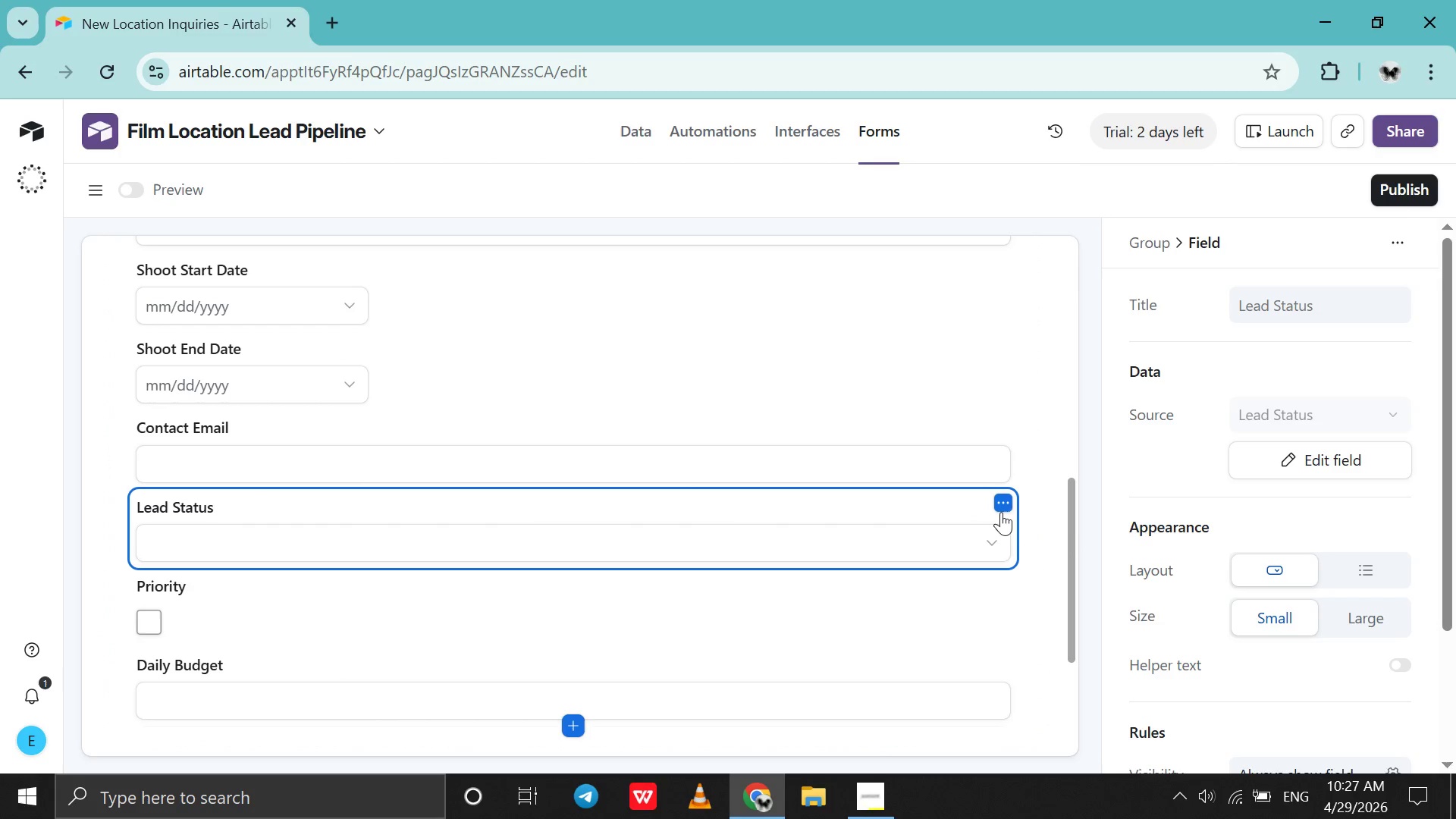 
left_click([1001, 512])
 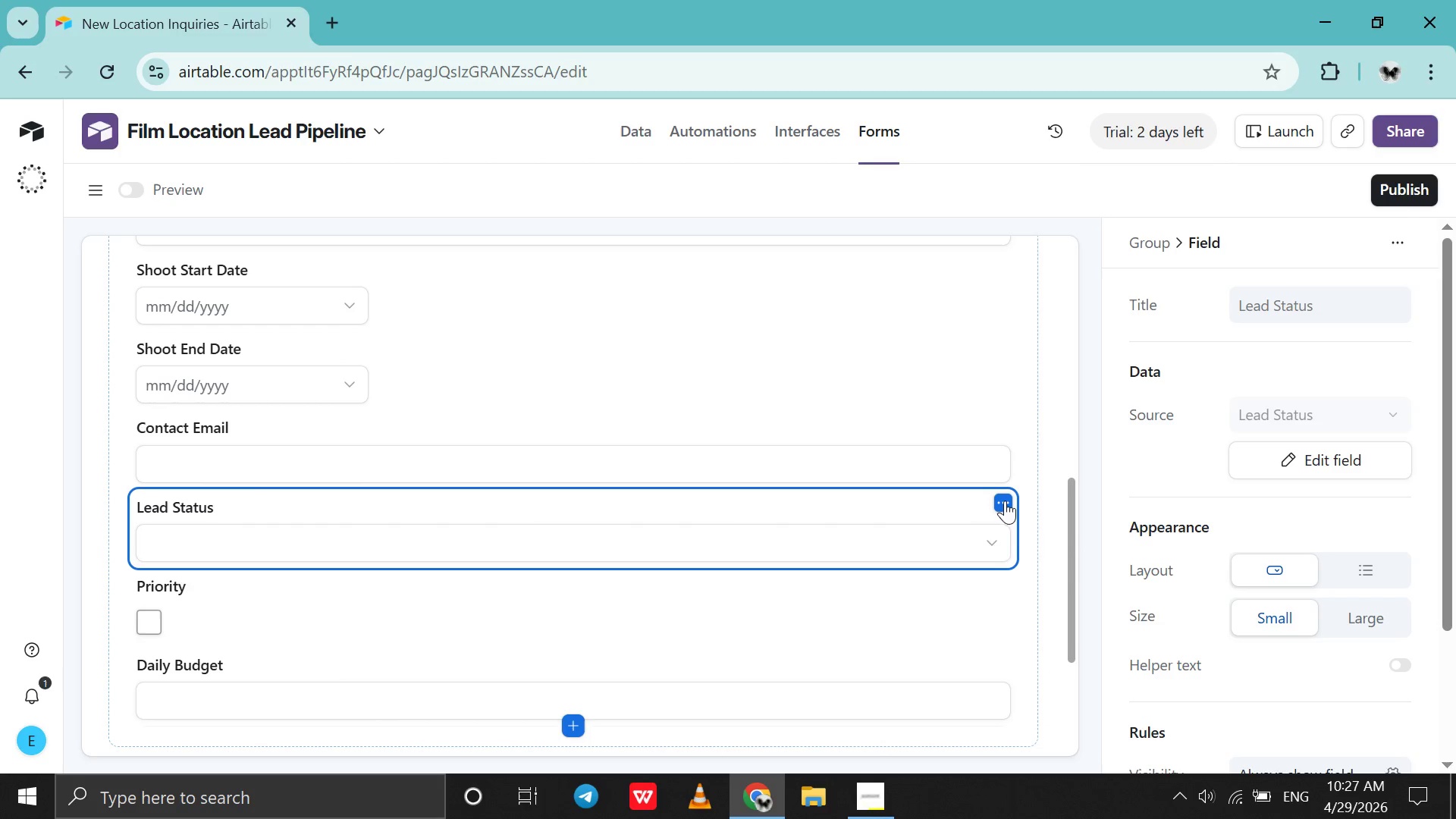 
left_click([1005, 500])
 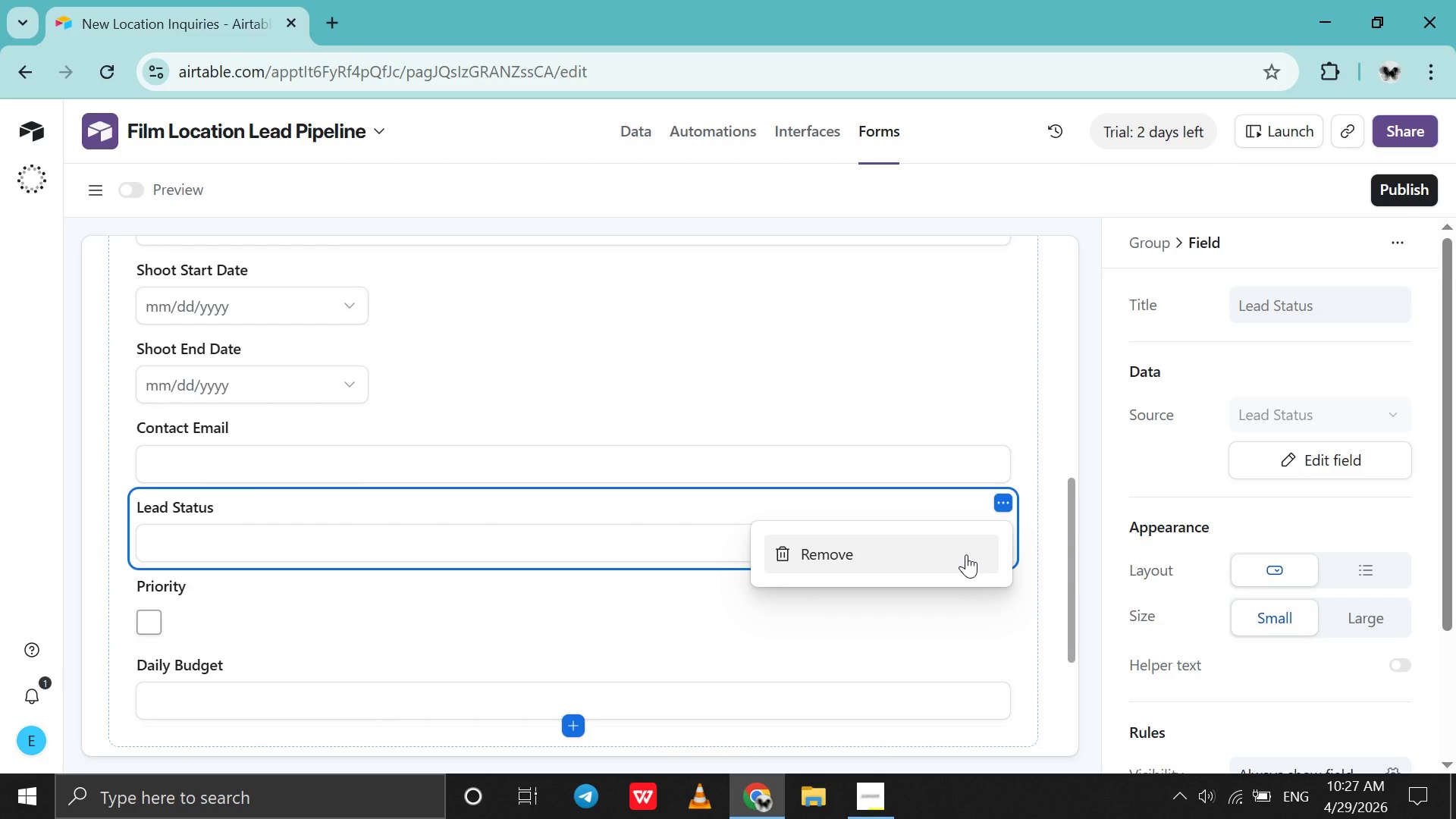 
left_click([966, 554])
 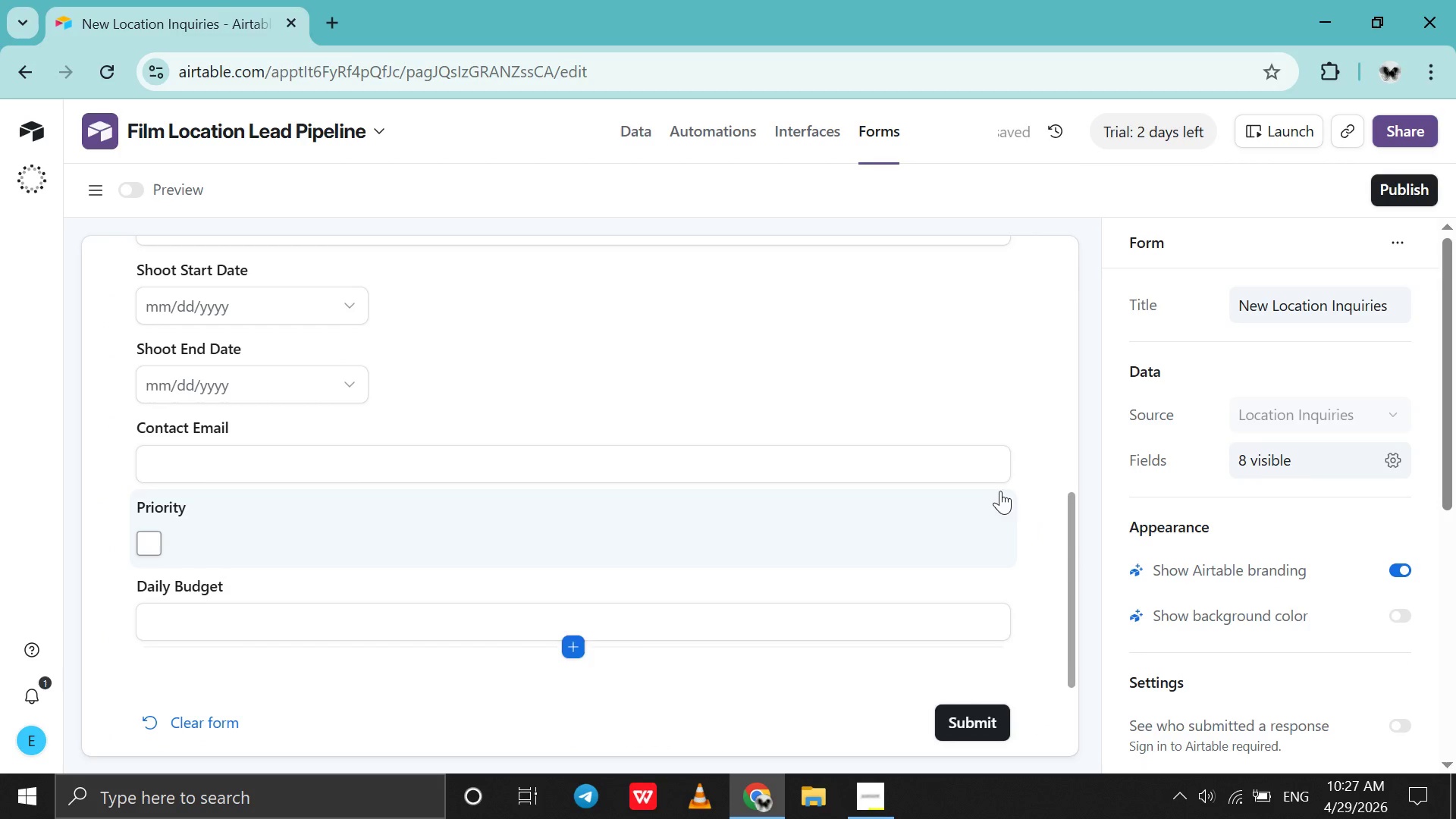 
left_click([984, 512])
 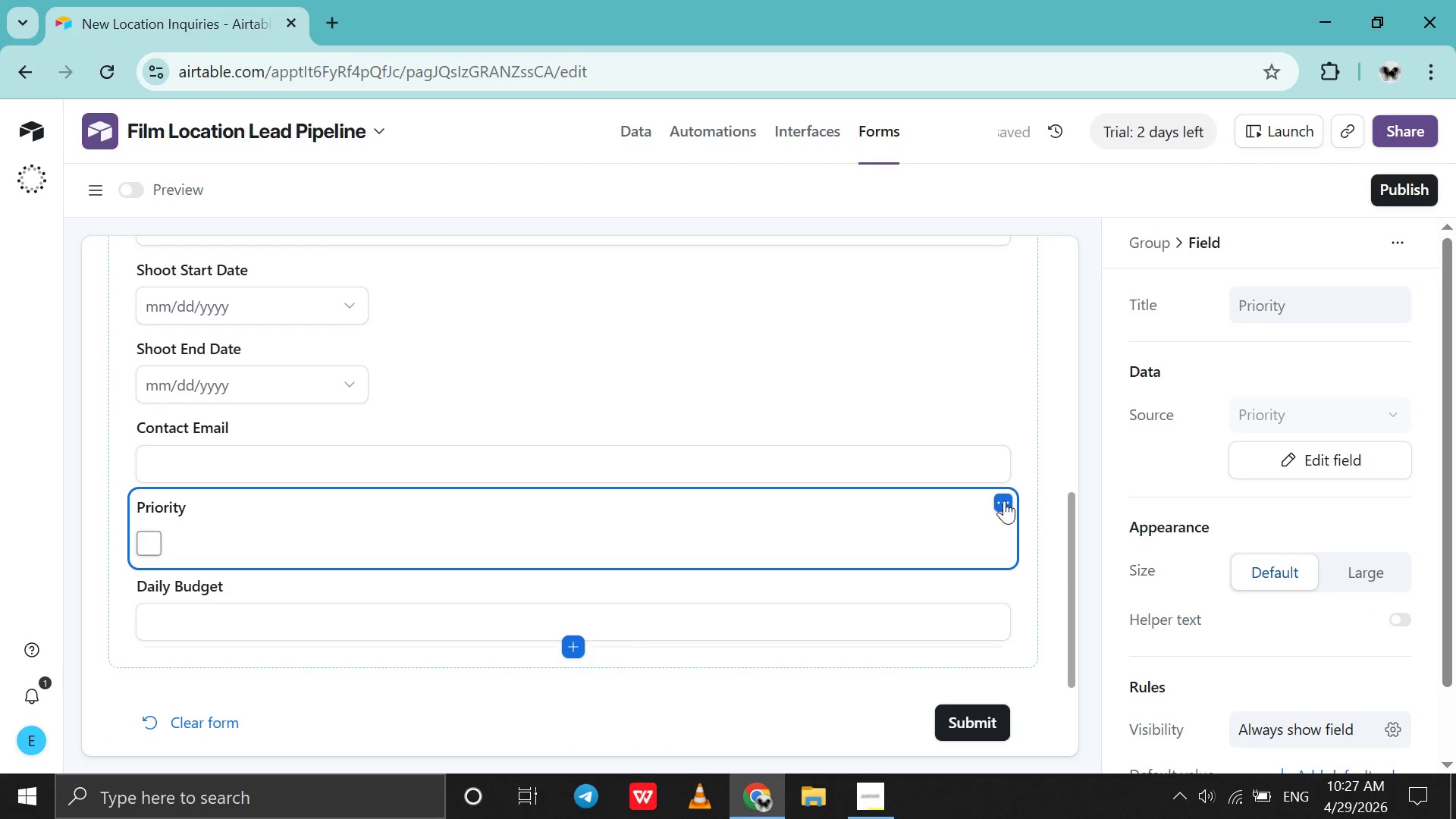 
left_click([1004, 500])
 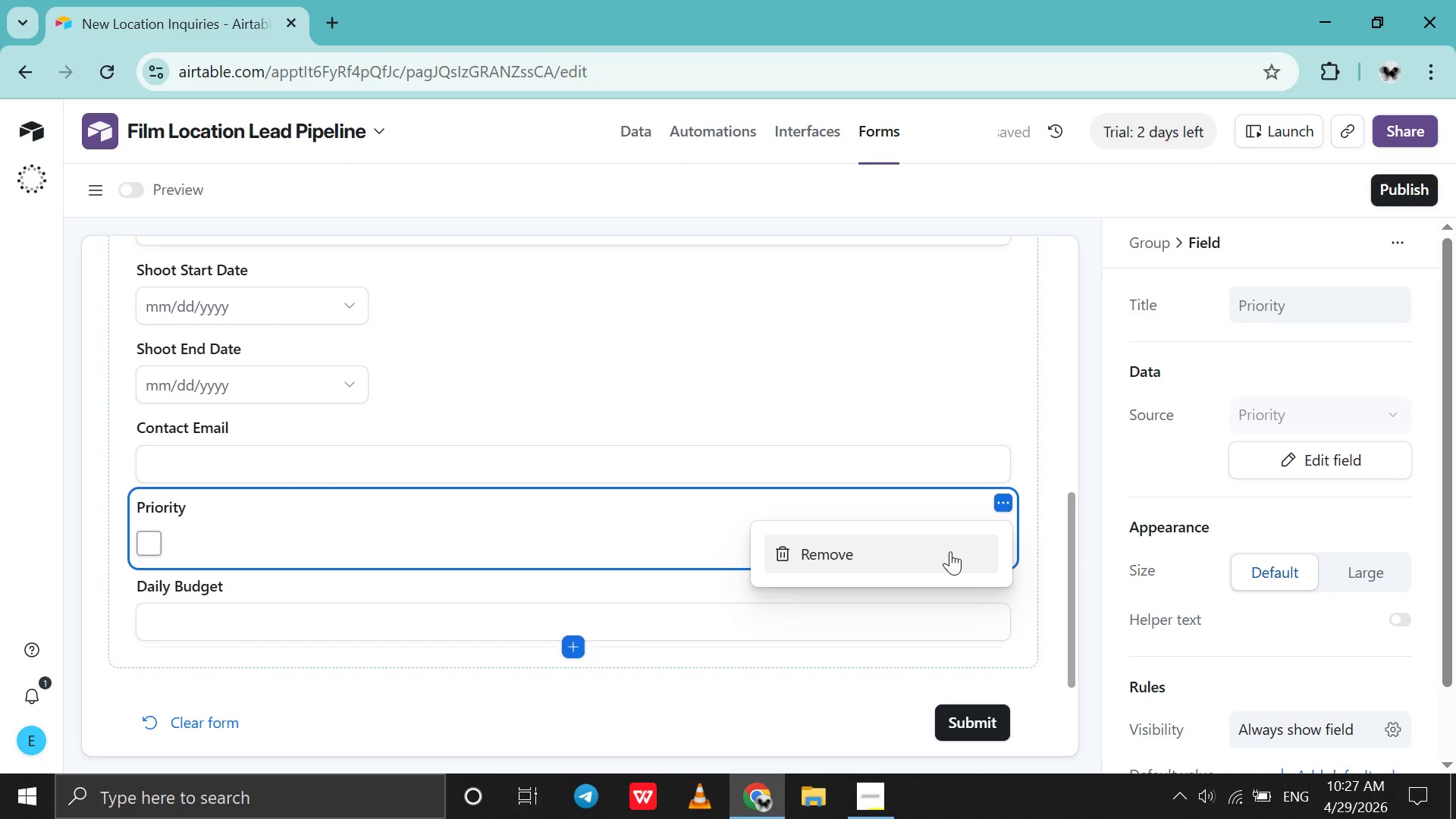 
left_click([950, 551])
 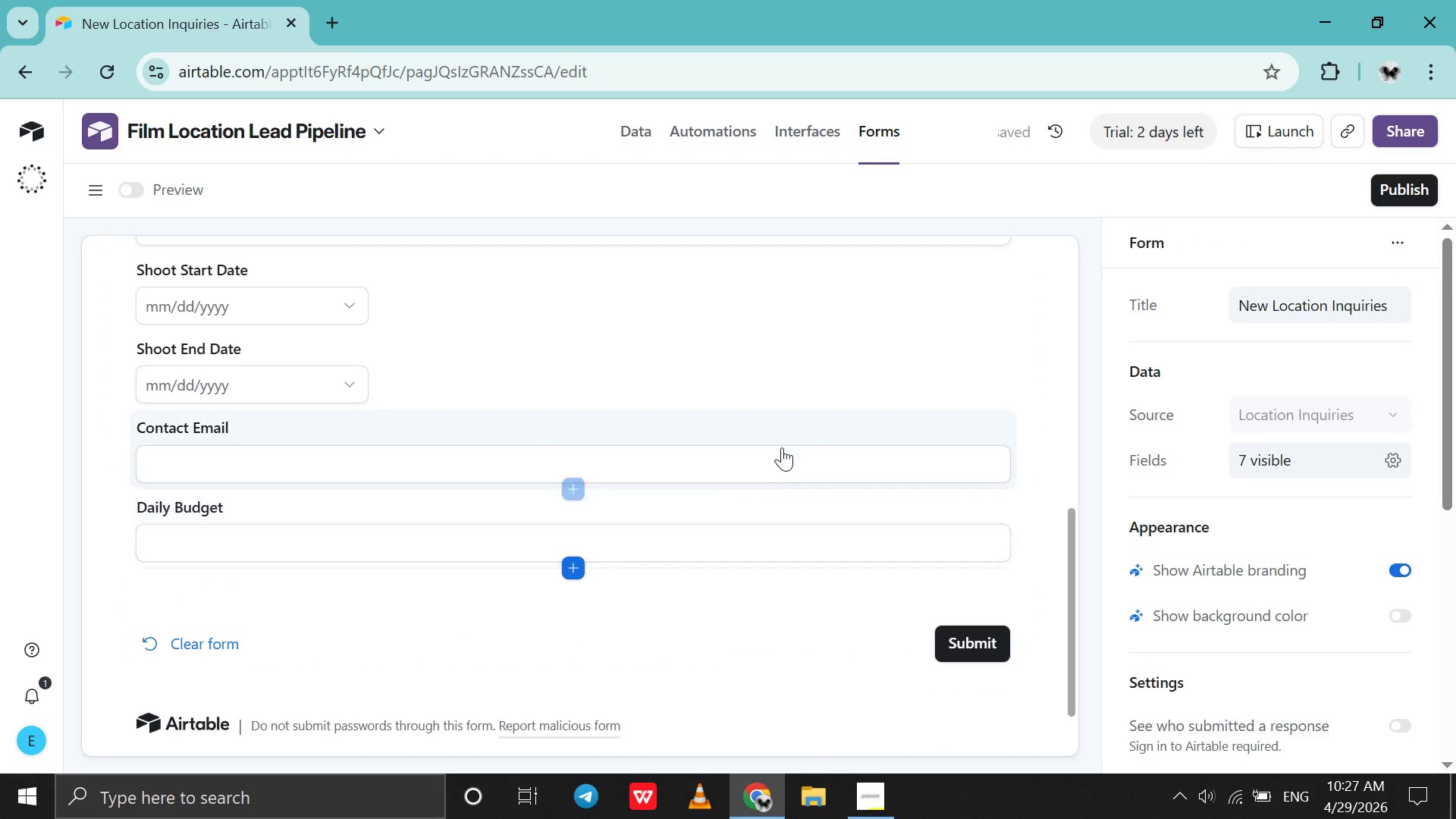 
left_click_drag(start_coordinate=[774, 447], to_coordinate=[758, 588])
 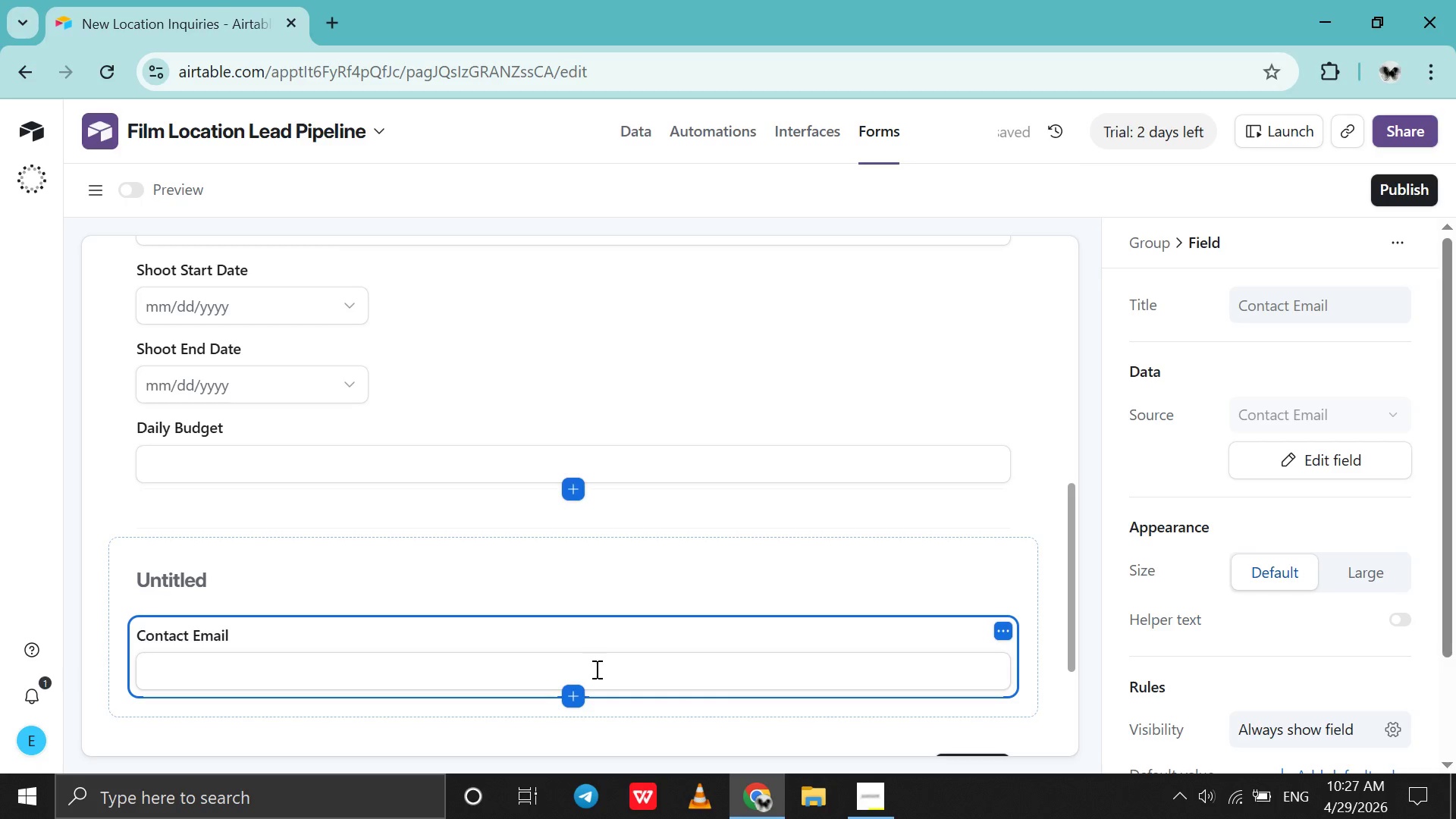 
wait(5.33)
 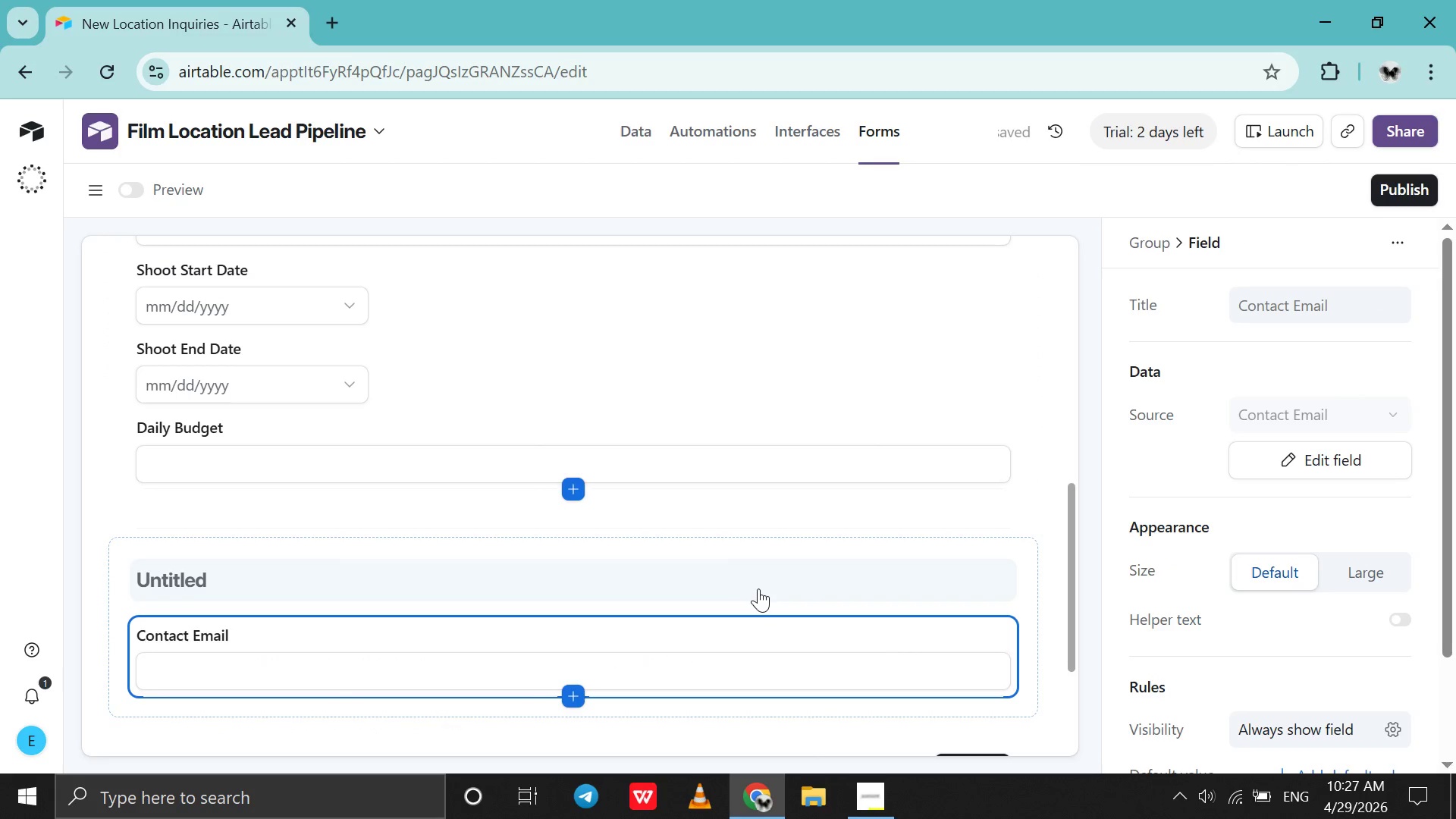 
left_click_drag(start_coordinate=[815, 645], to_coordinate=[792, 505])
 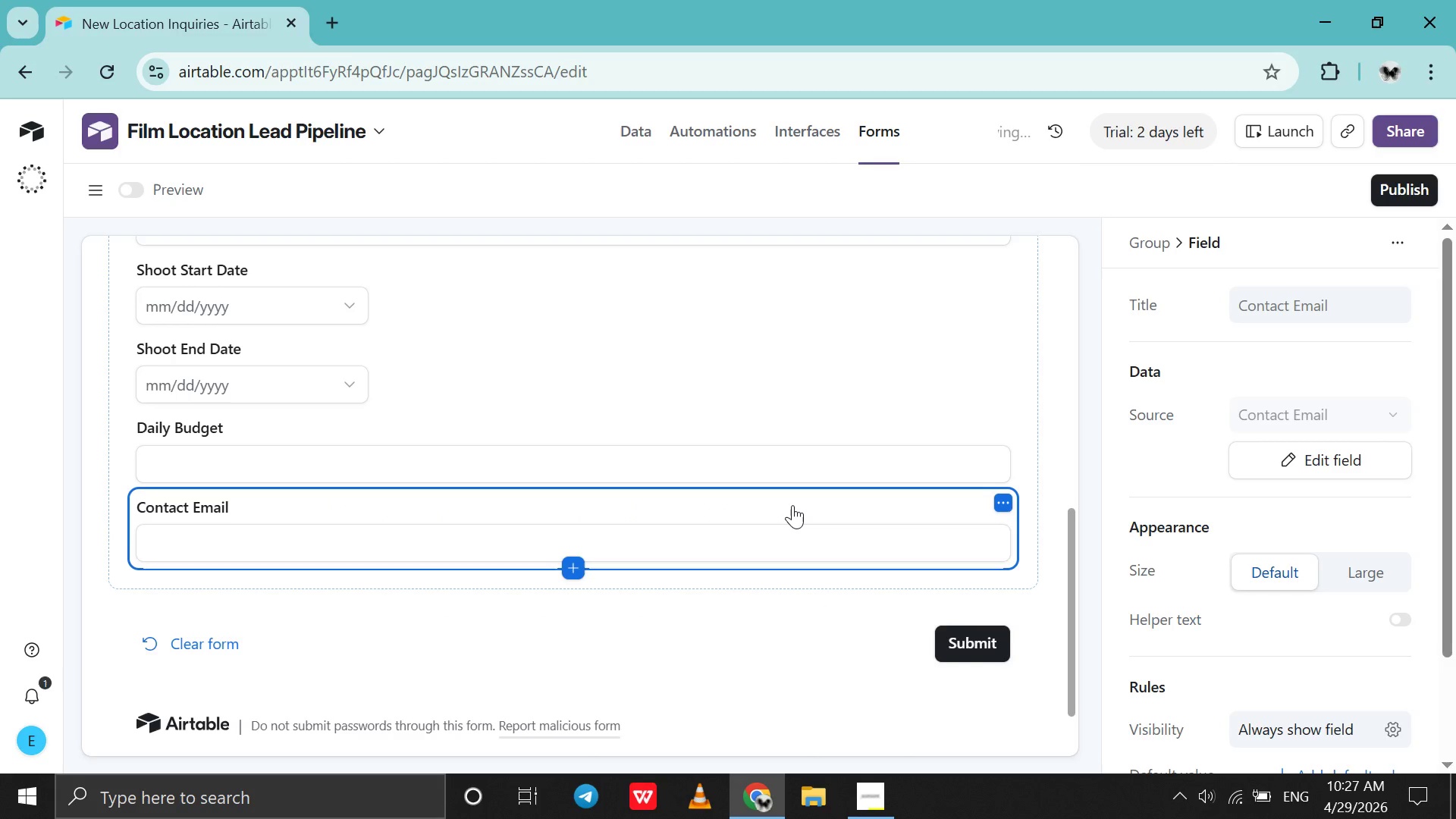 
scroll: coordinate [792, 505], scroll_direction: down, amount: 2.0
 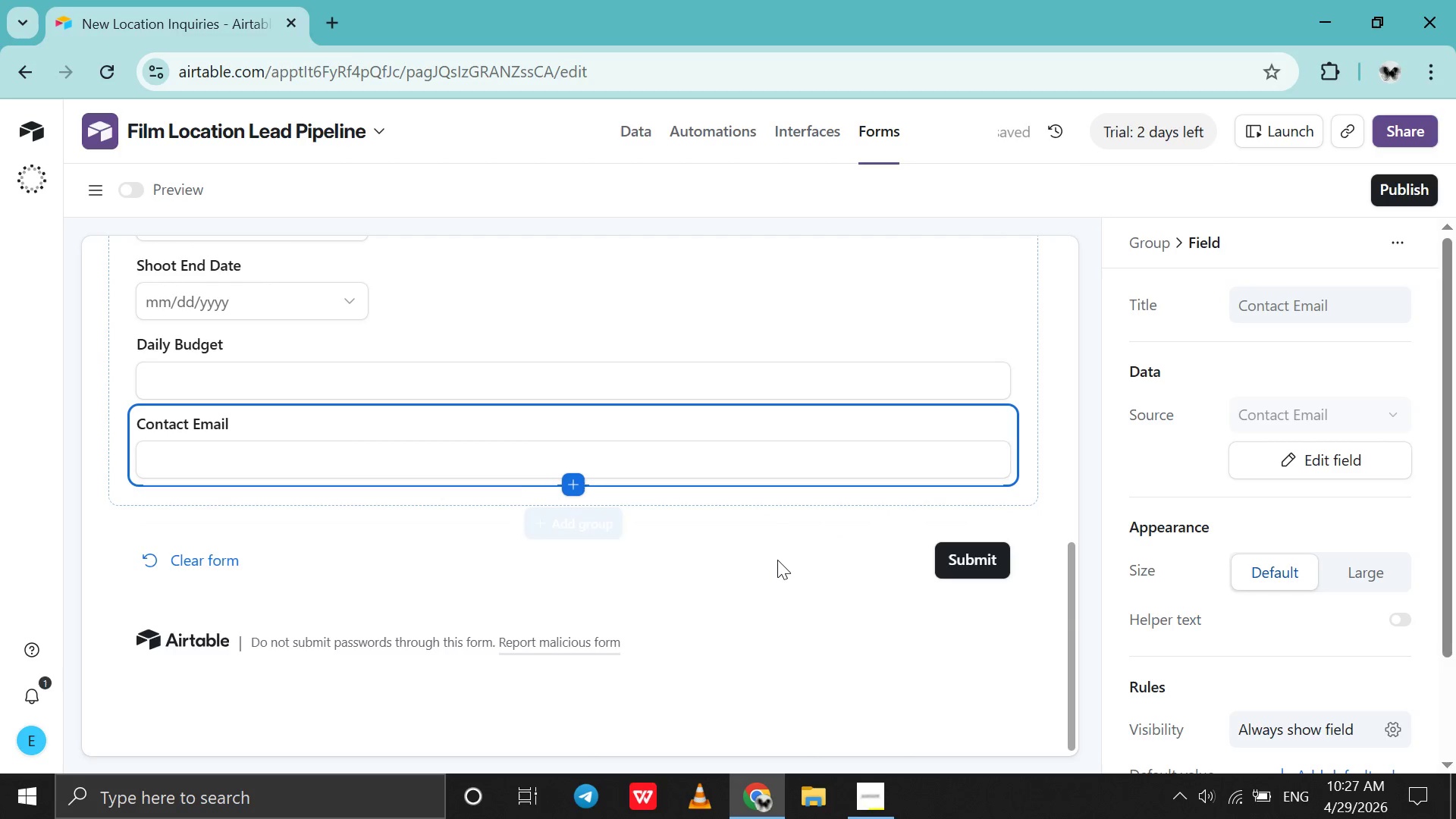 
left_click([777, 560])
 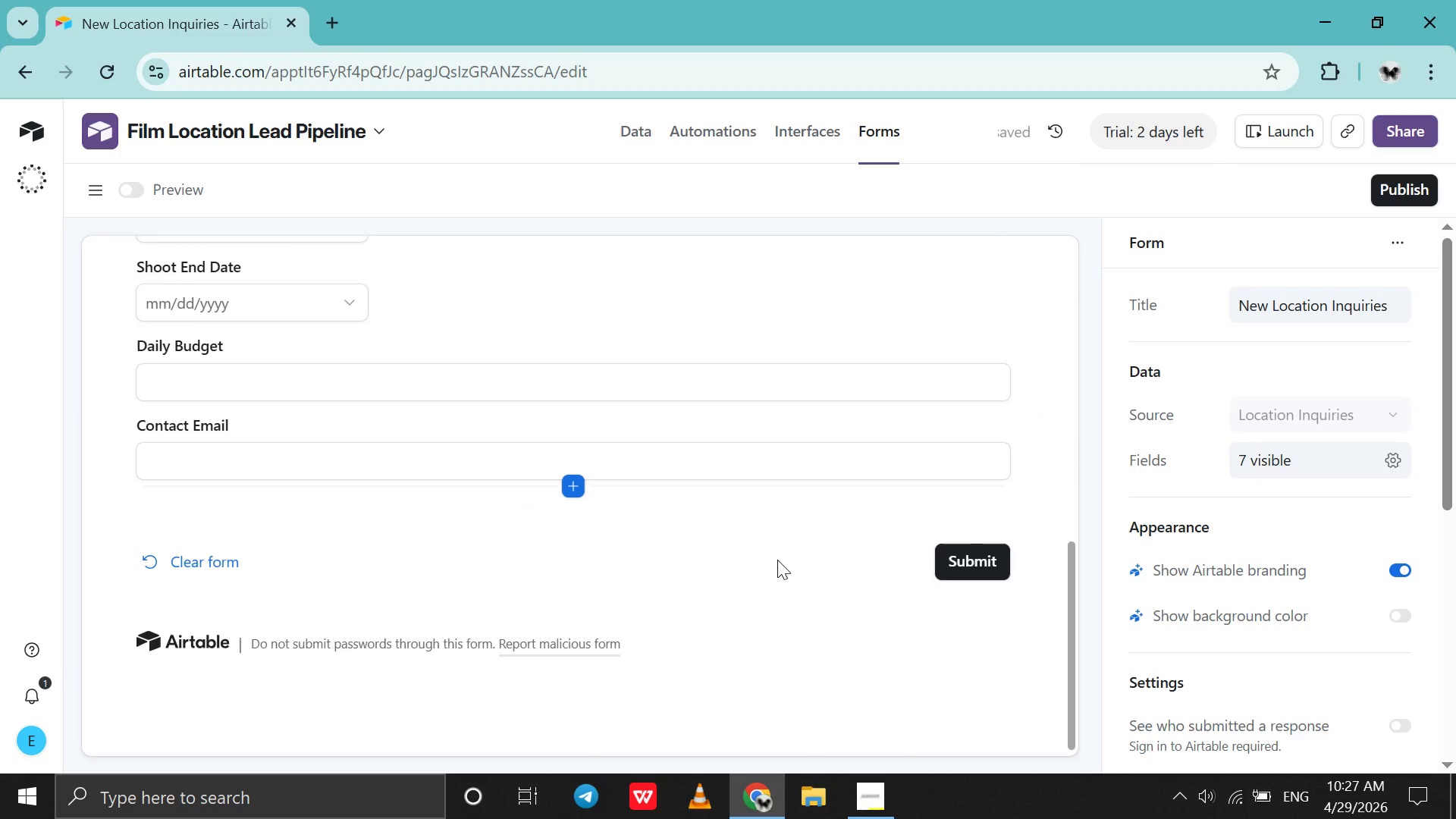 
scroll: coordinate [777, 560], scroll_direction: up, amount: 16.0
 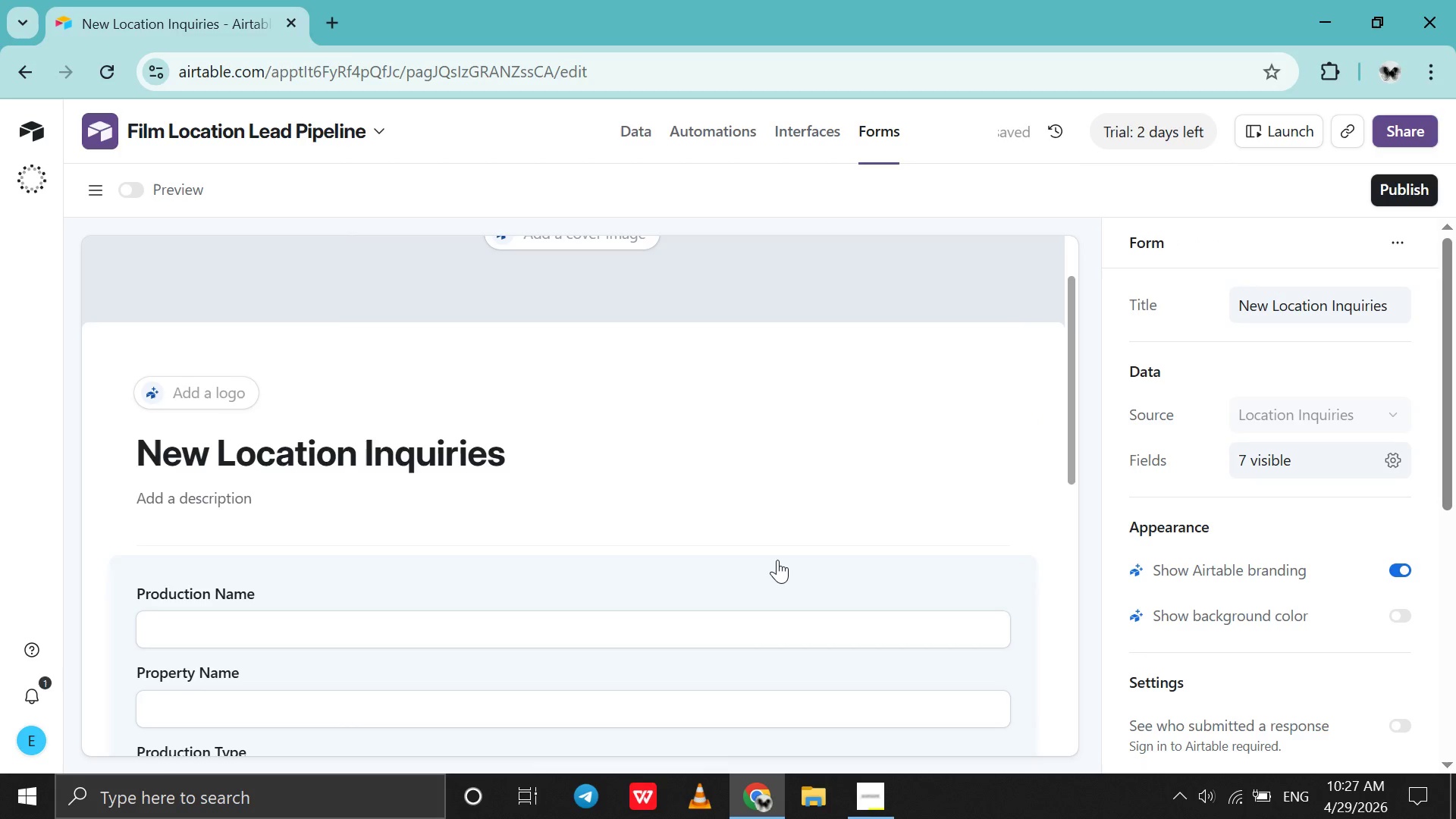 
scroll: coordinate [777, 560], scroll_direction: down, amount: 8.0
 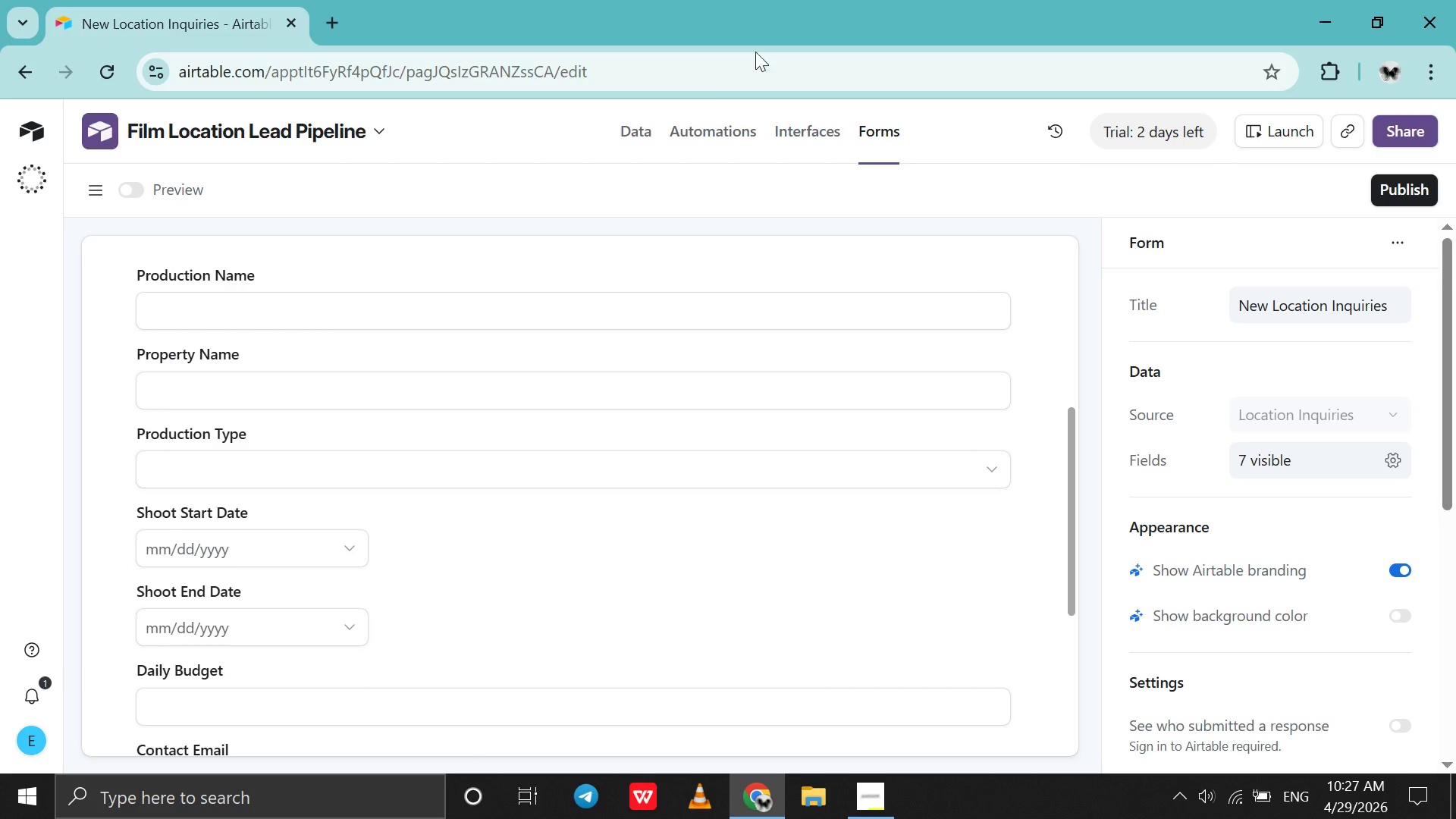 
left_click([638, 130])
 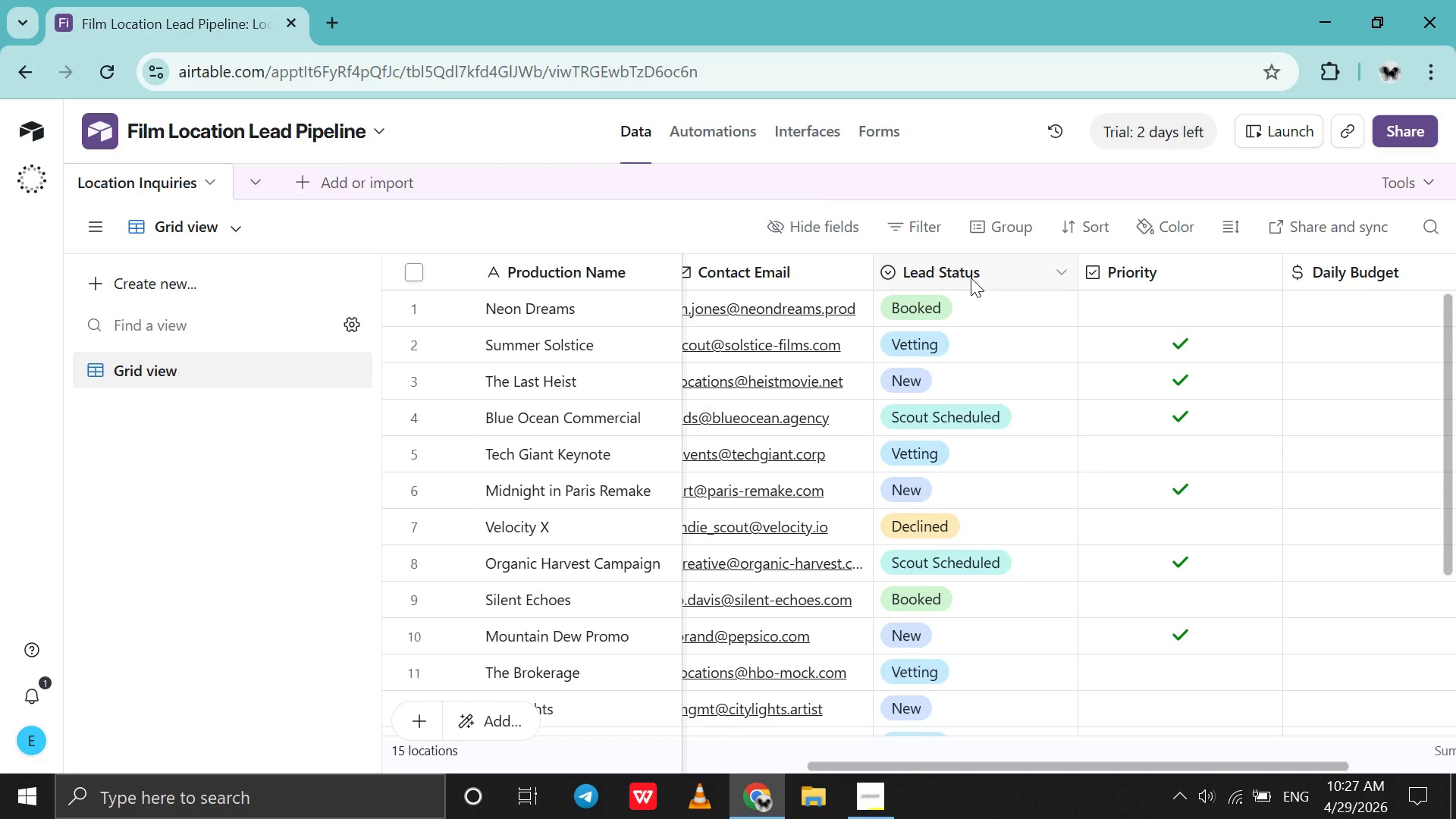 
left_click([1041, 263])
 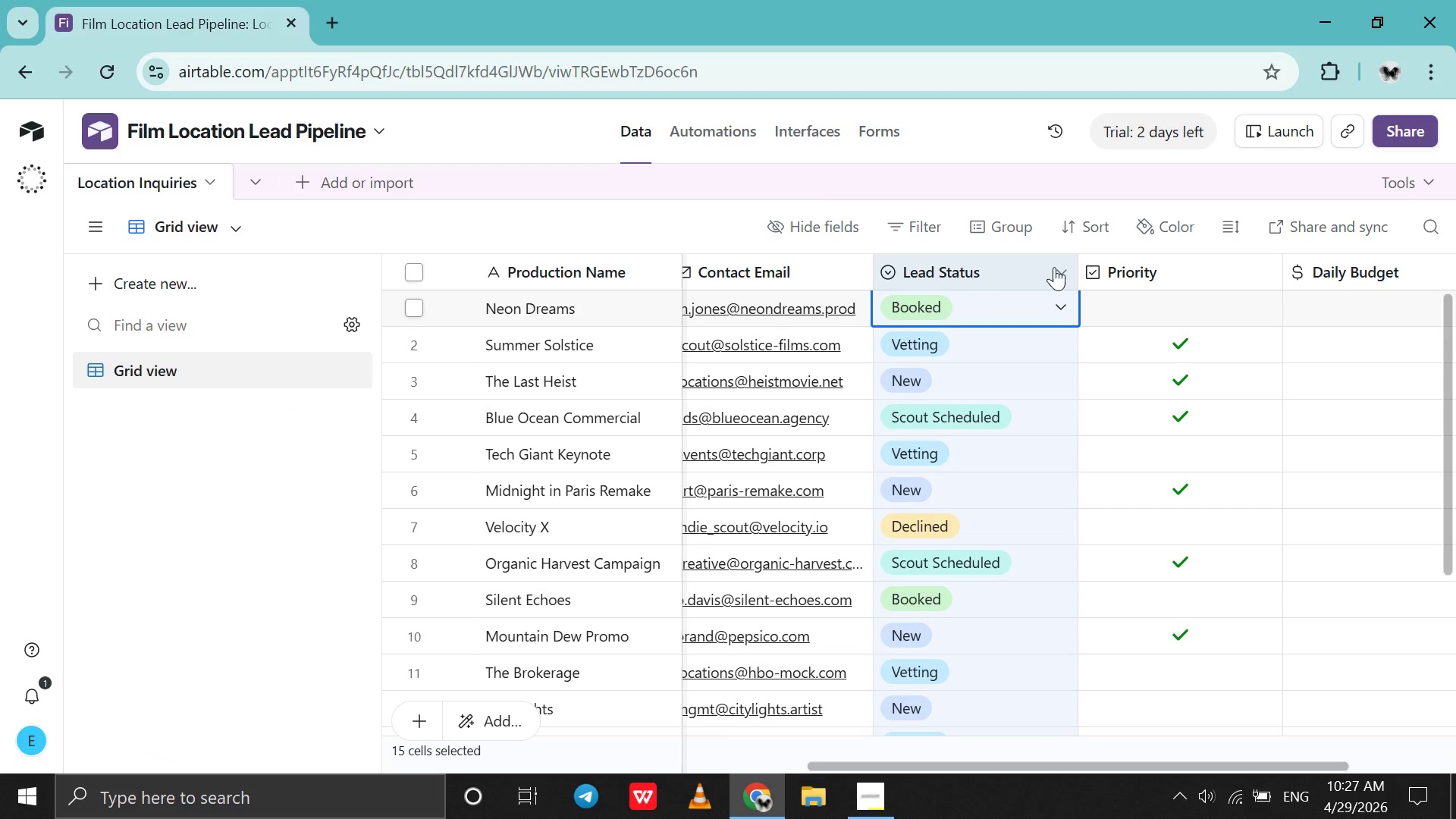 
left_click([1054, 276])
 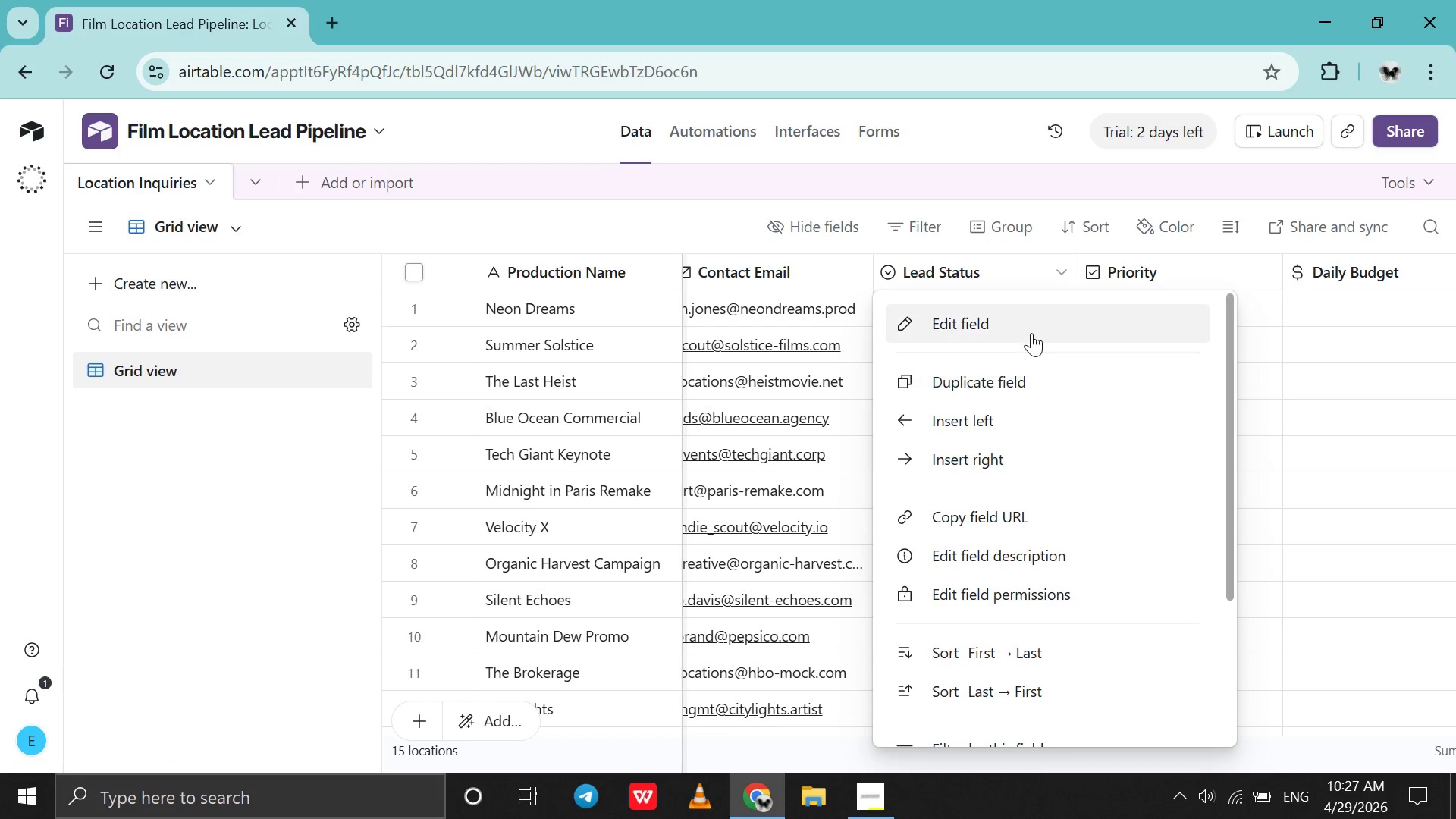 
left_click([1033, 331])
 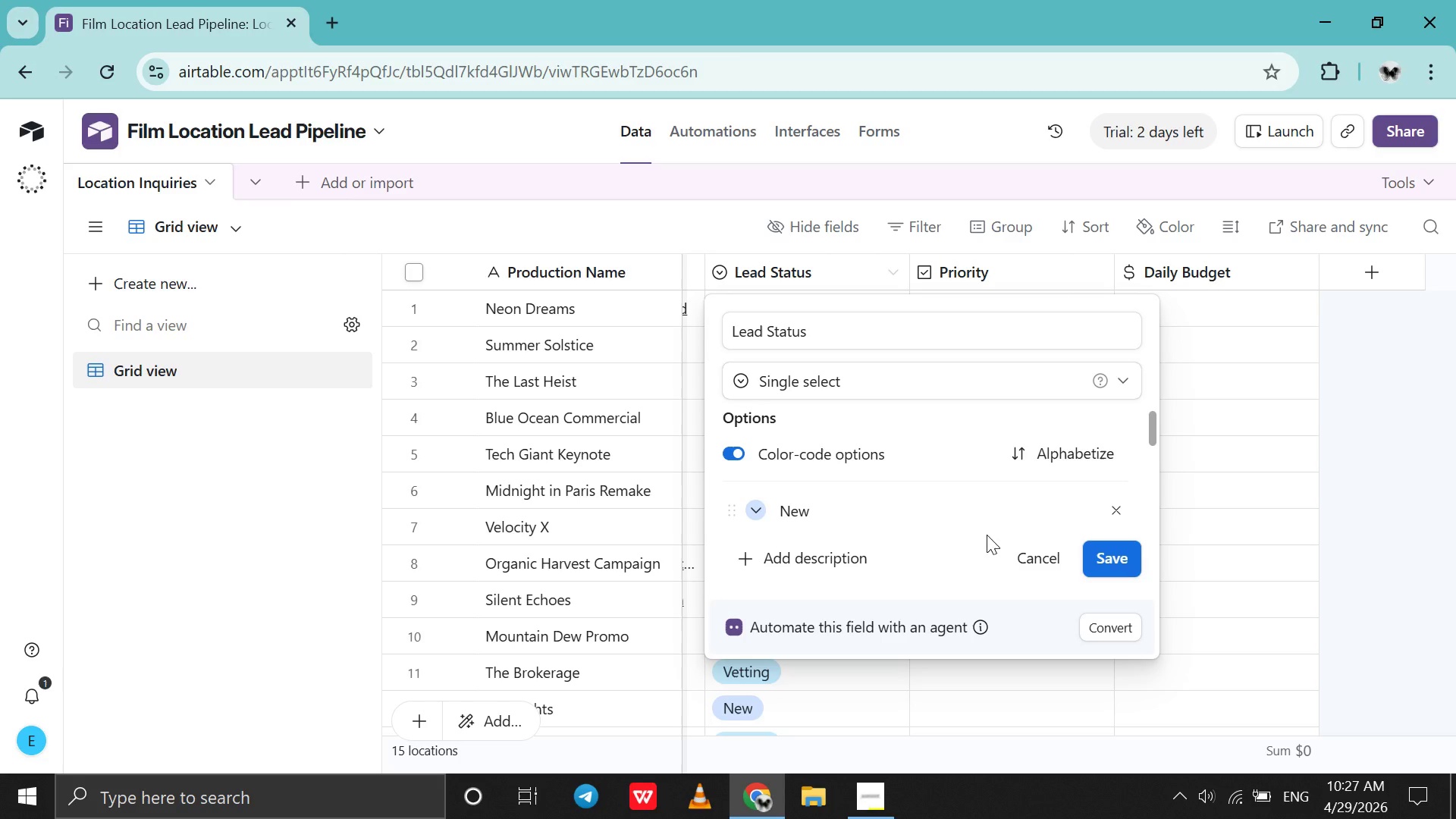 
scroll: coordinate [990, 517], scroll_direction: down, amount: 12.0
 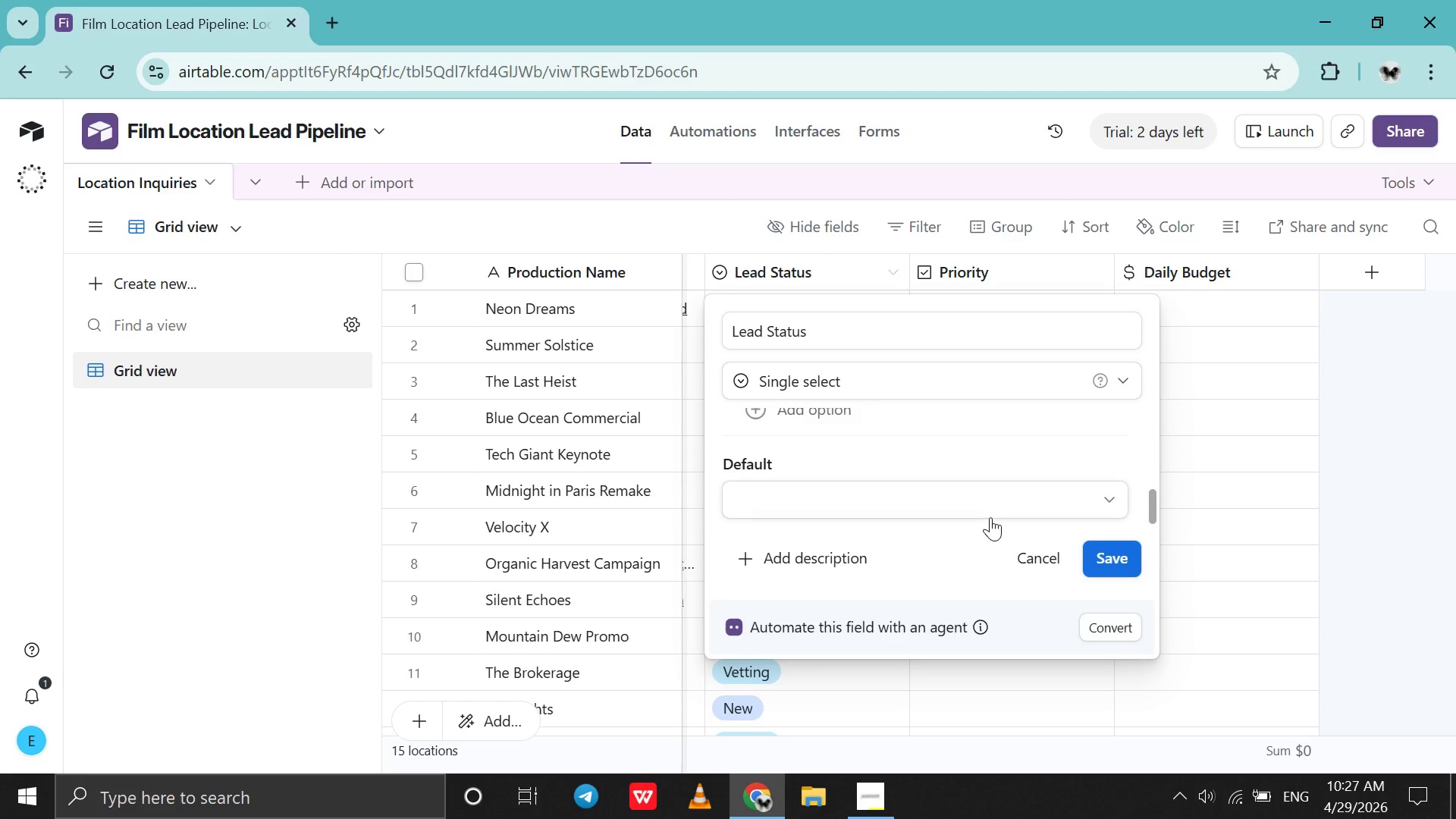 
left_click([990, 517])
 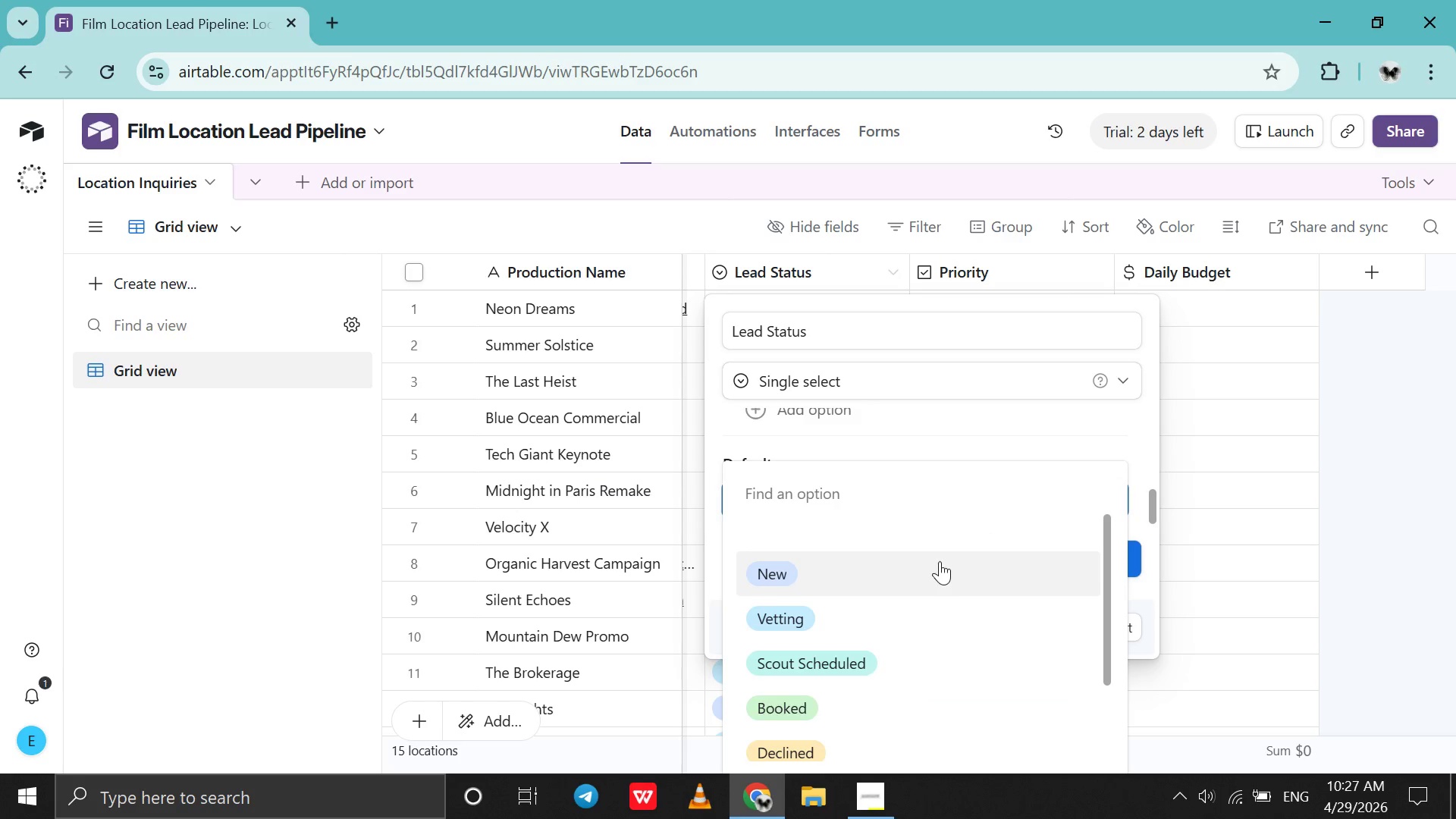 
left_click([938, 562])
 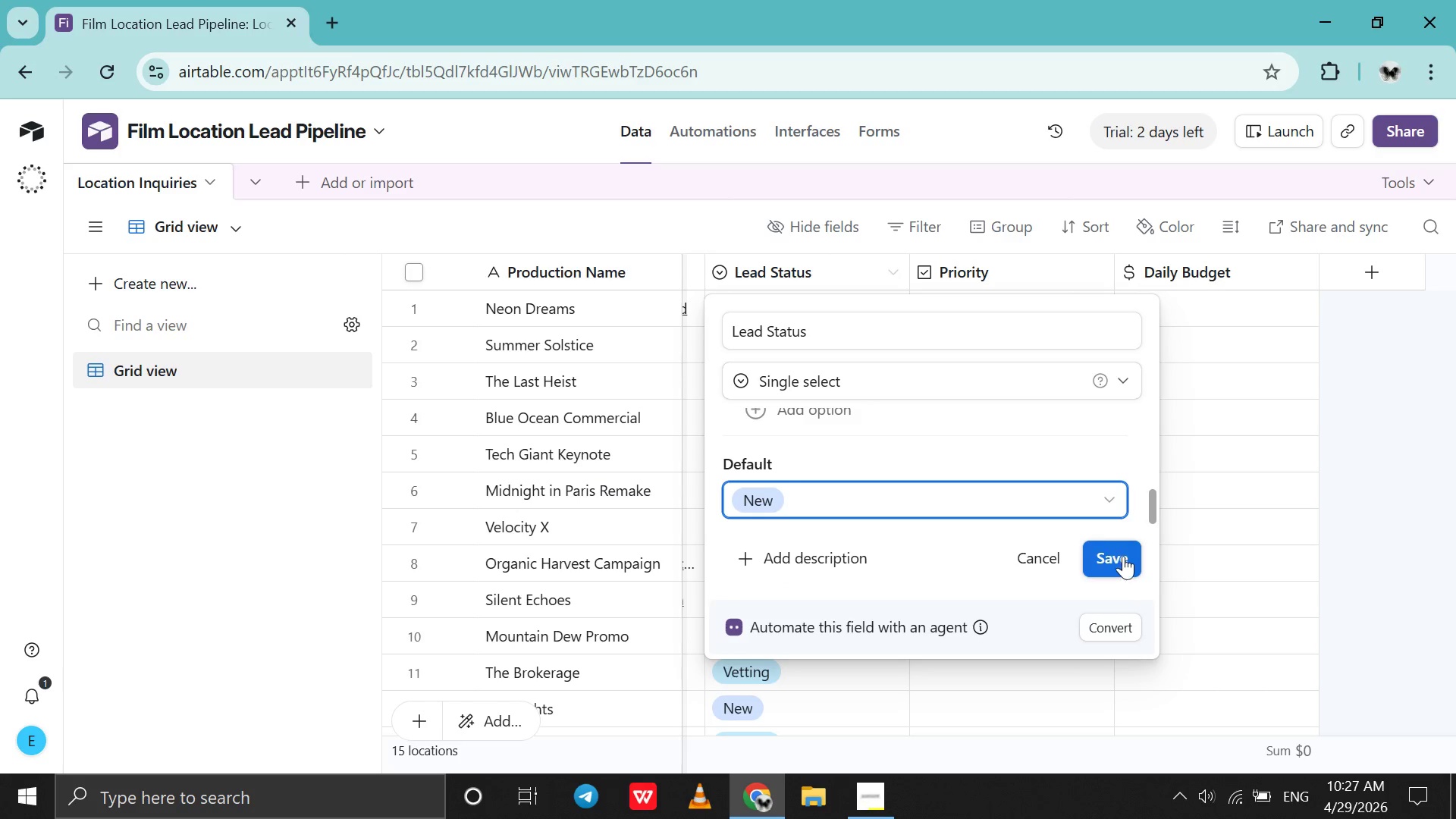 
left_click([1122, 561])
 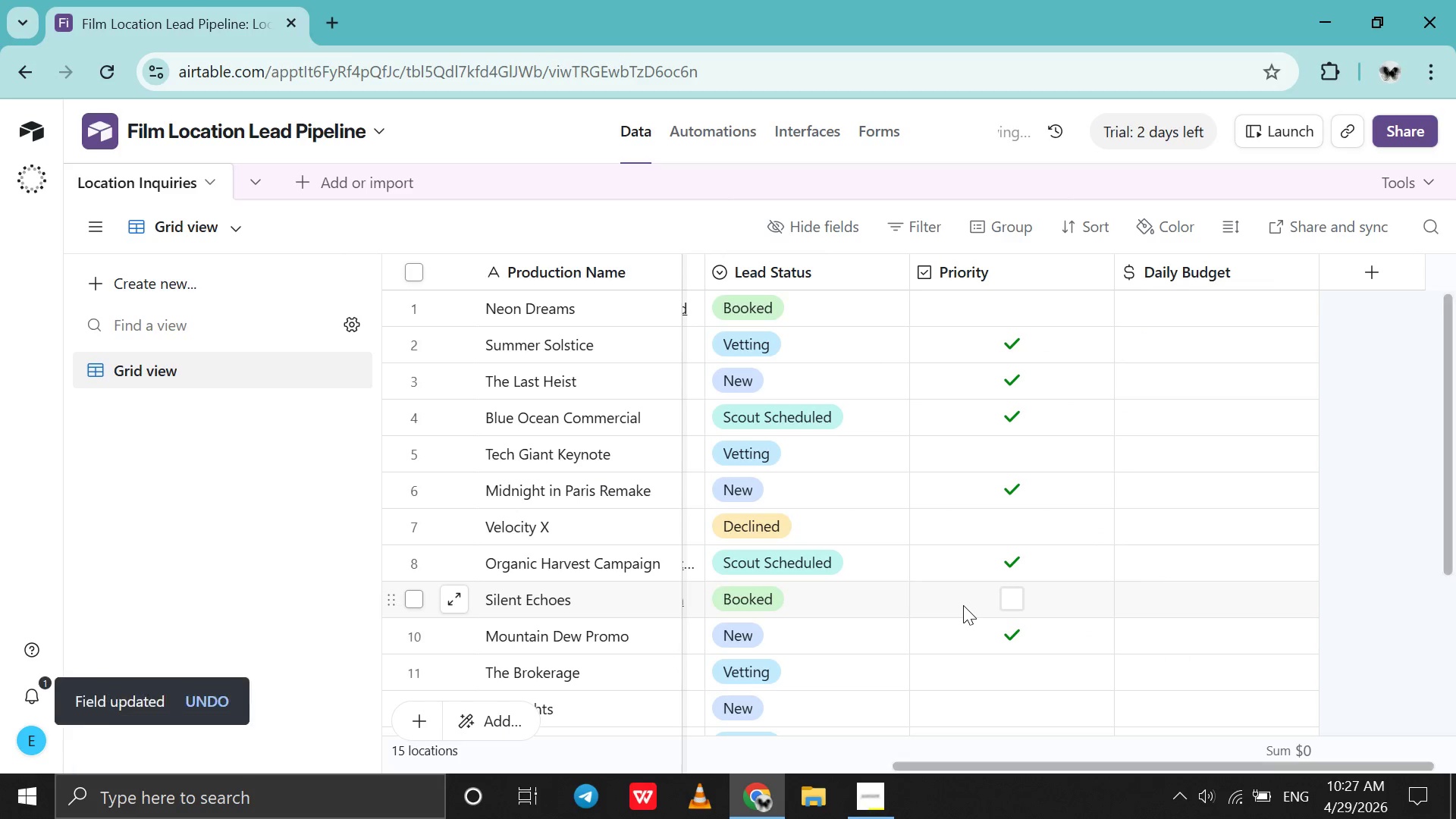 
scroll: coordinate [963, 605], scroll_direction: down, amount: 9.0
 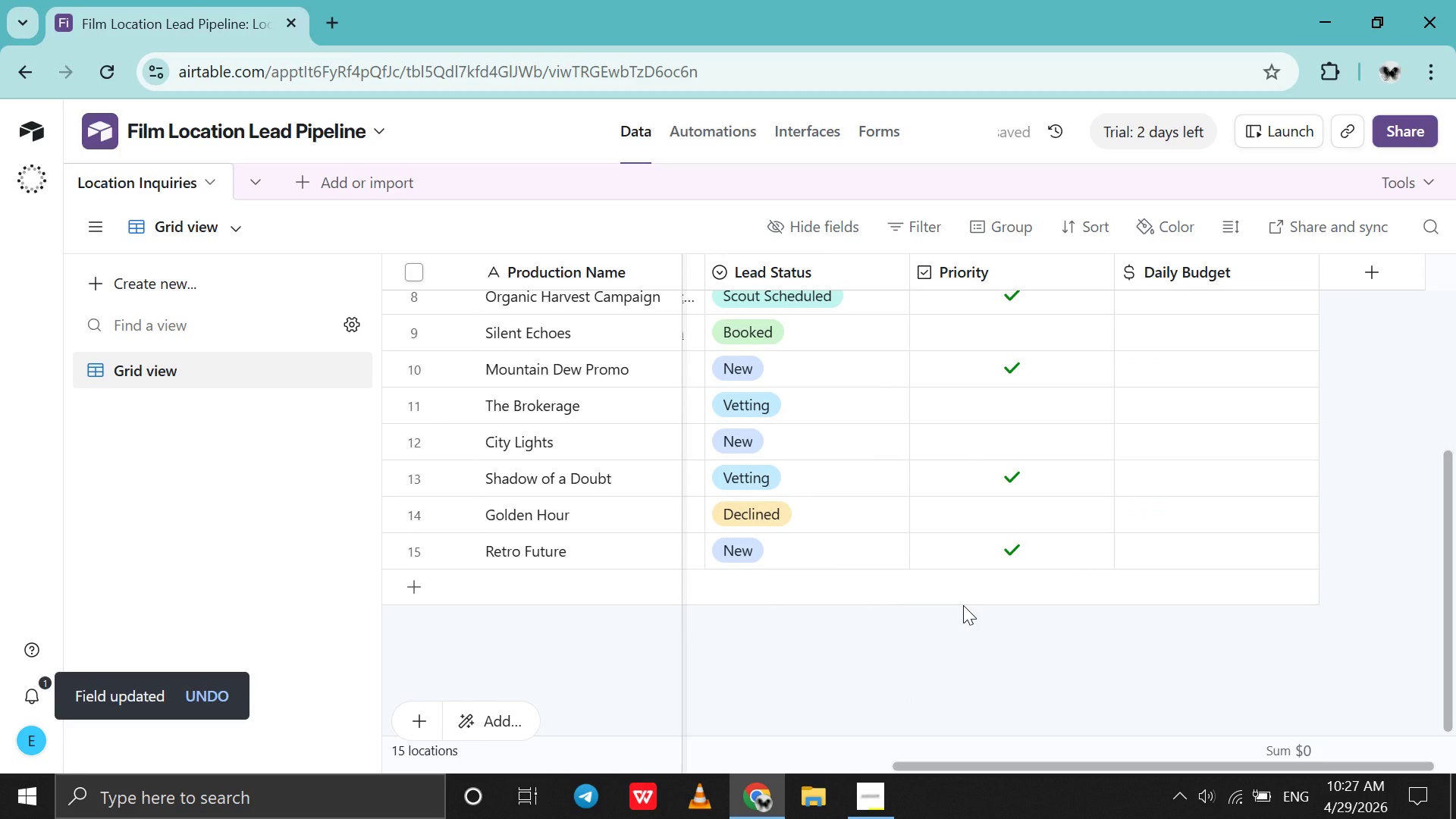 
scroll: coordinate [963, 605], scroll_direction: up, amount: 67.0